 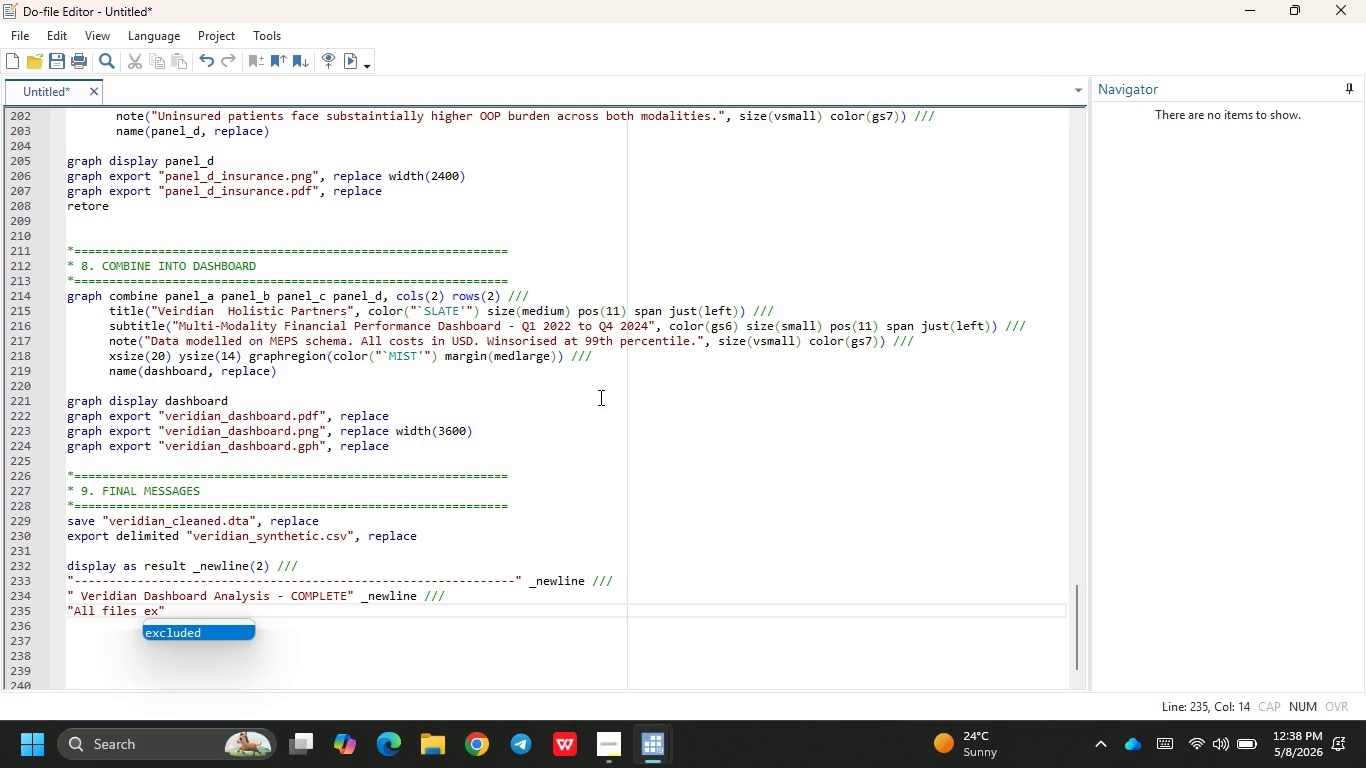 
type(ported successfully )
 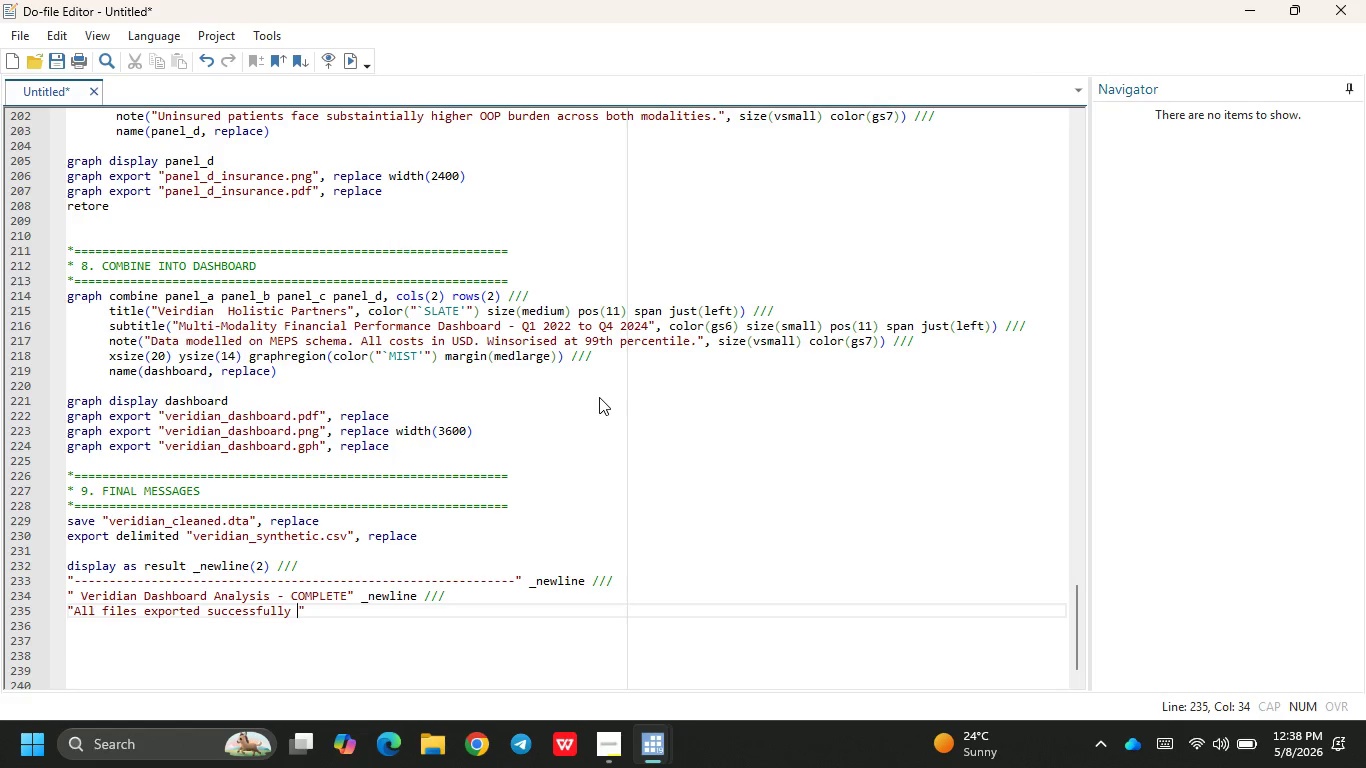 
wait(15.56)
 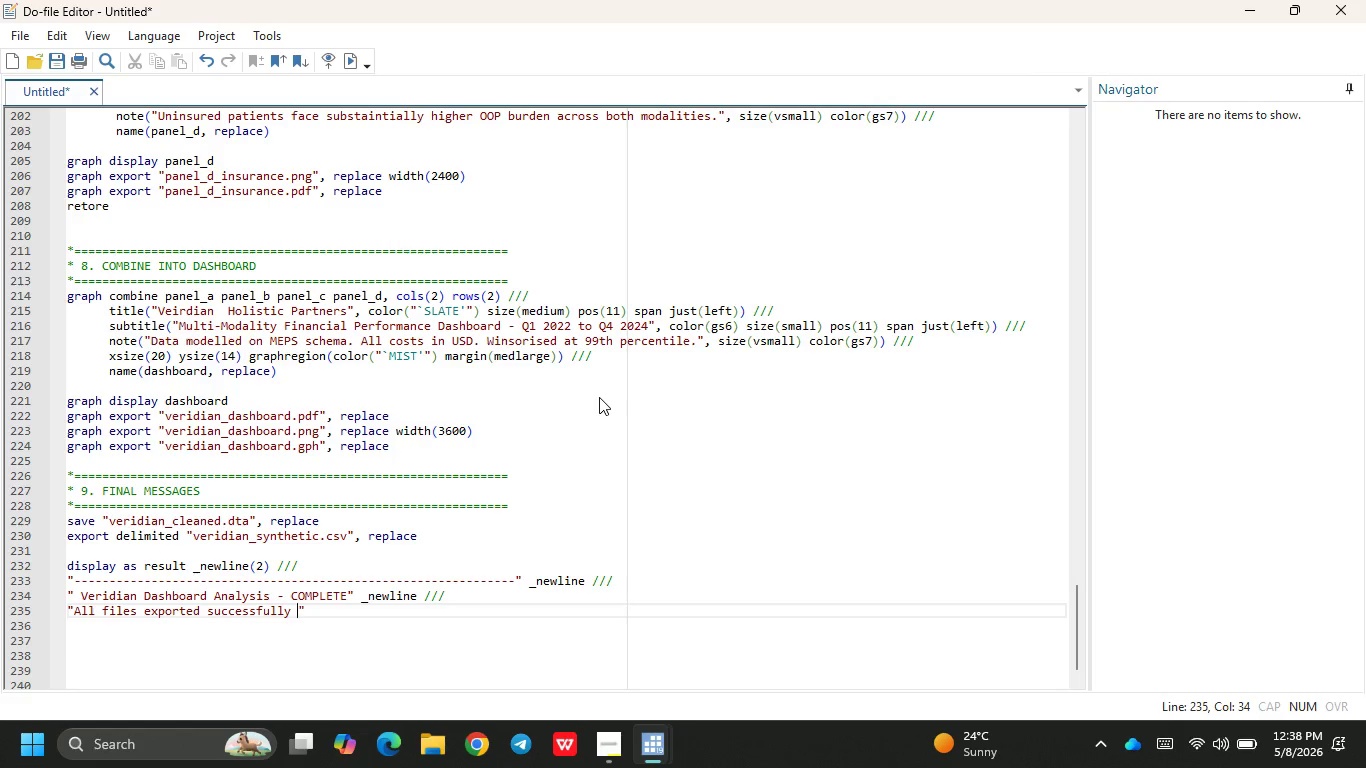 
key(Backspace)
 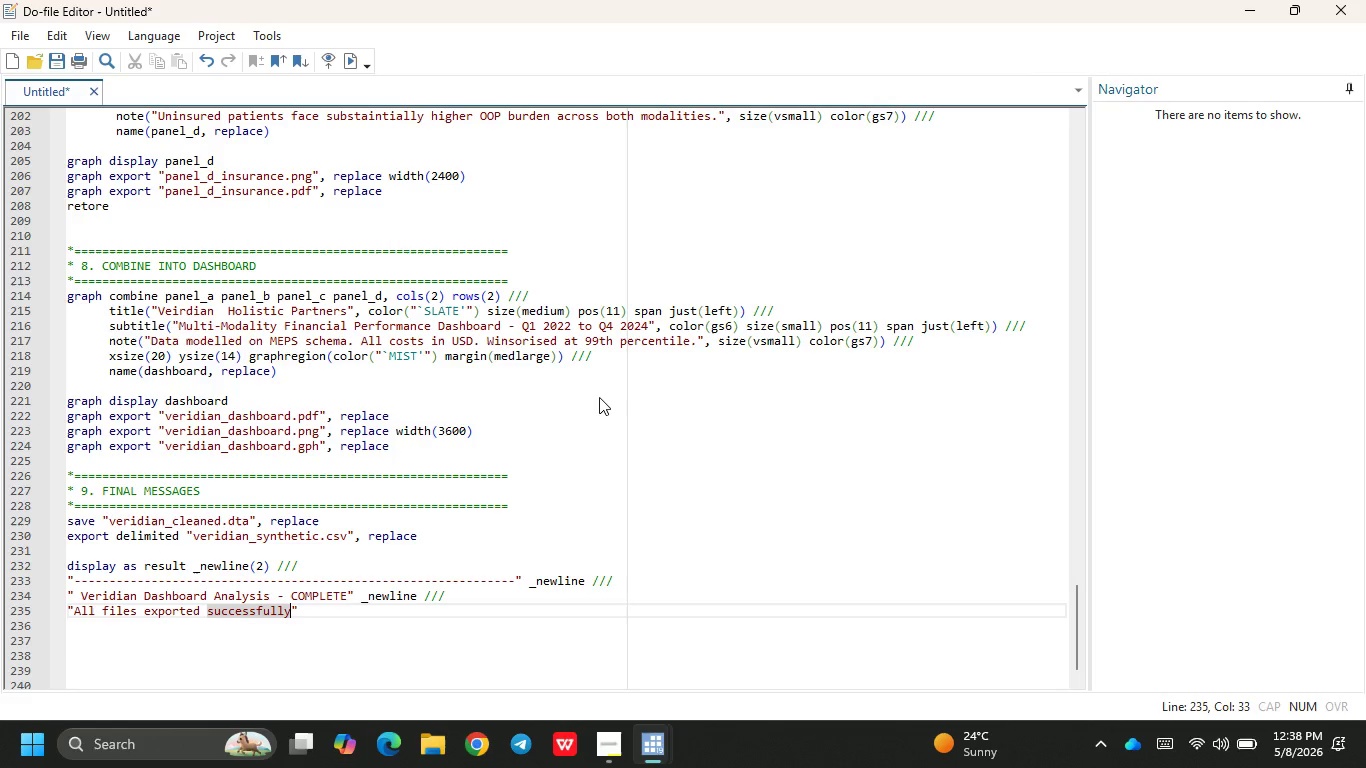 
key(Shift+1)
 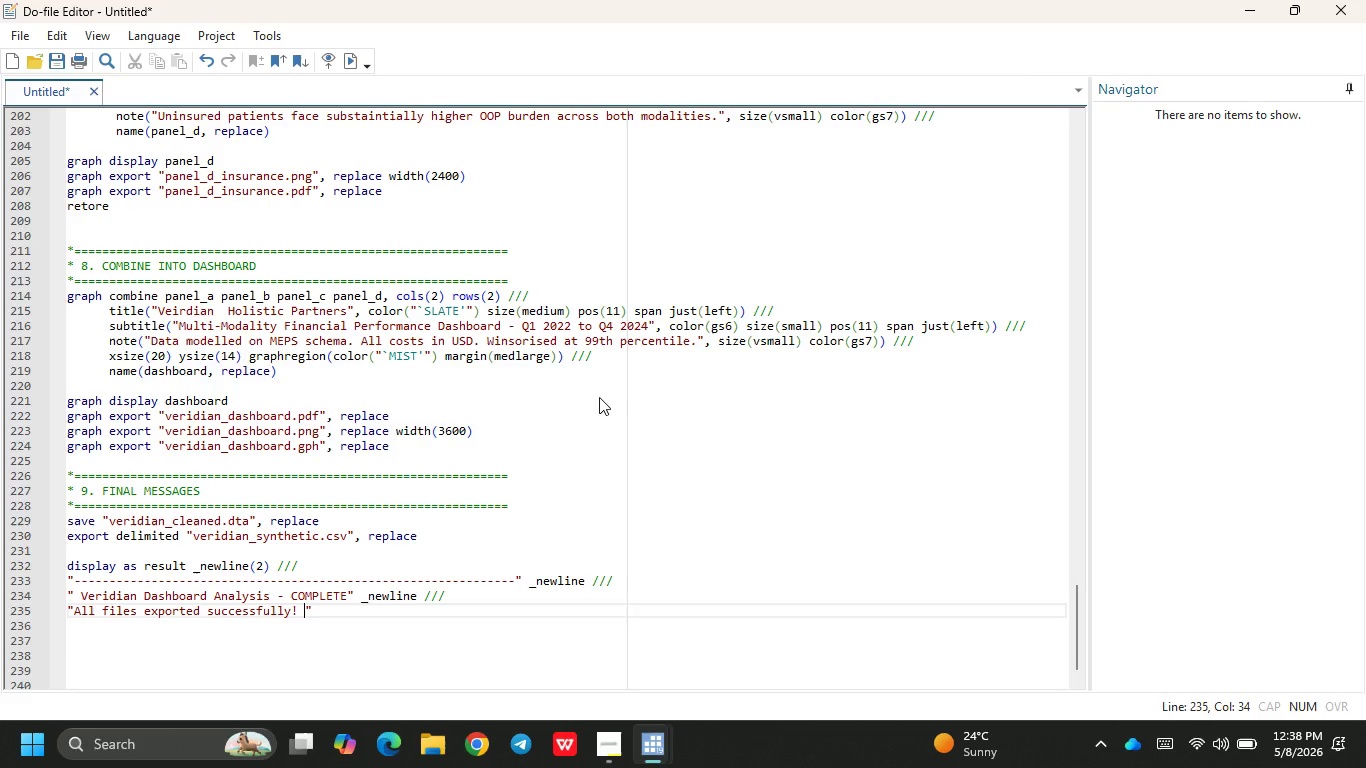 
key(Space)
 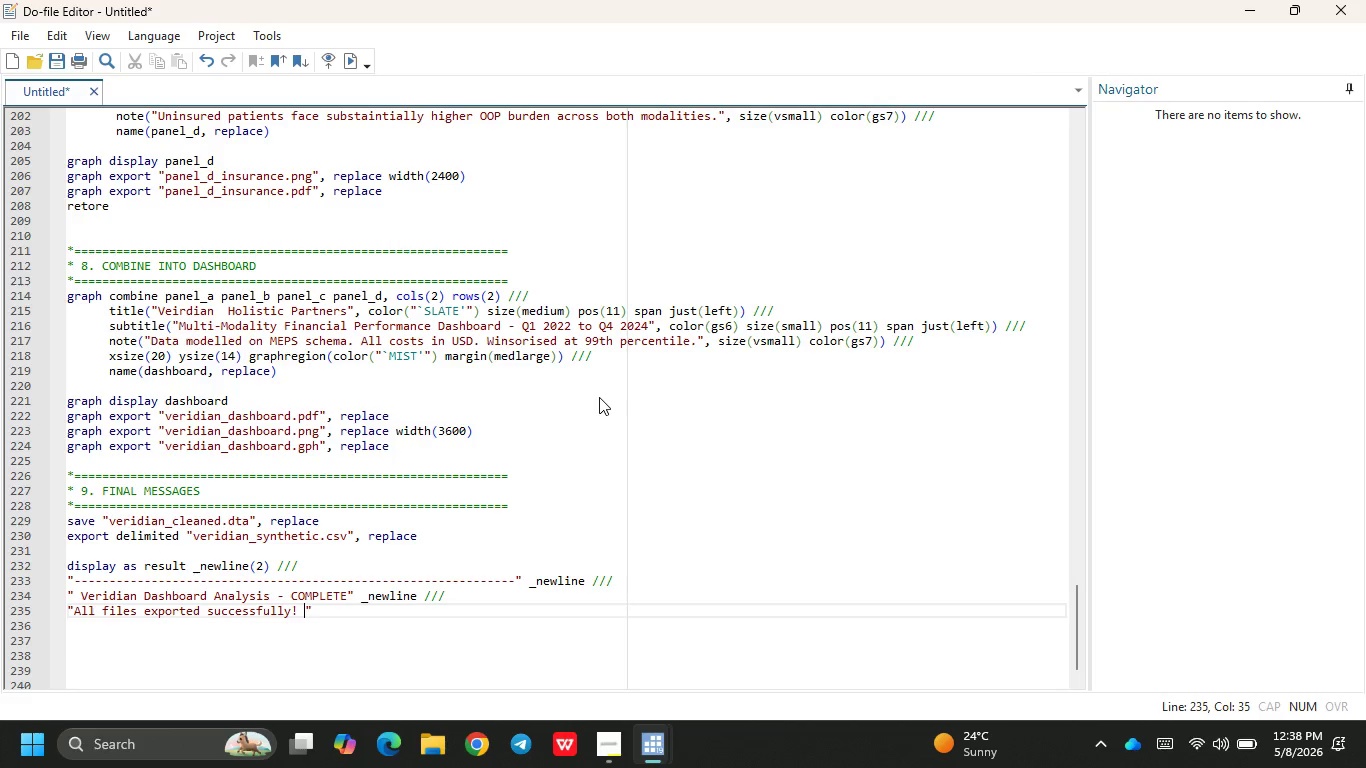 
key(Backspace)
 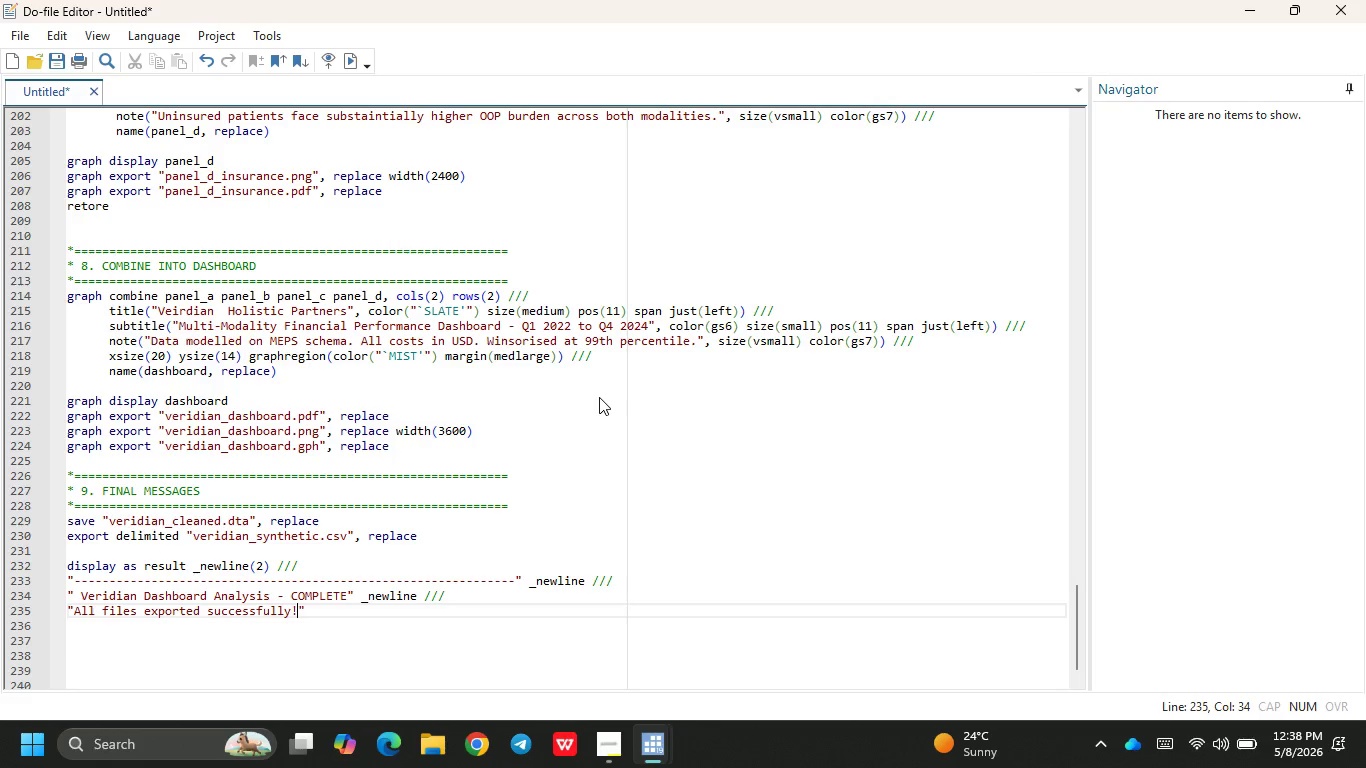 
key(ArrowRight)
 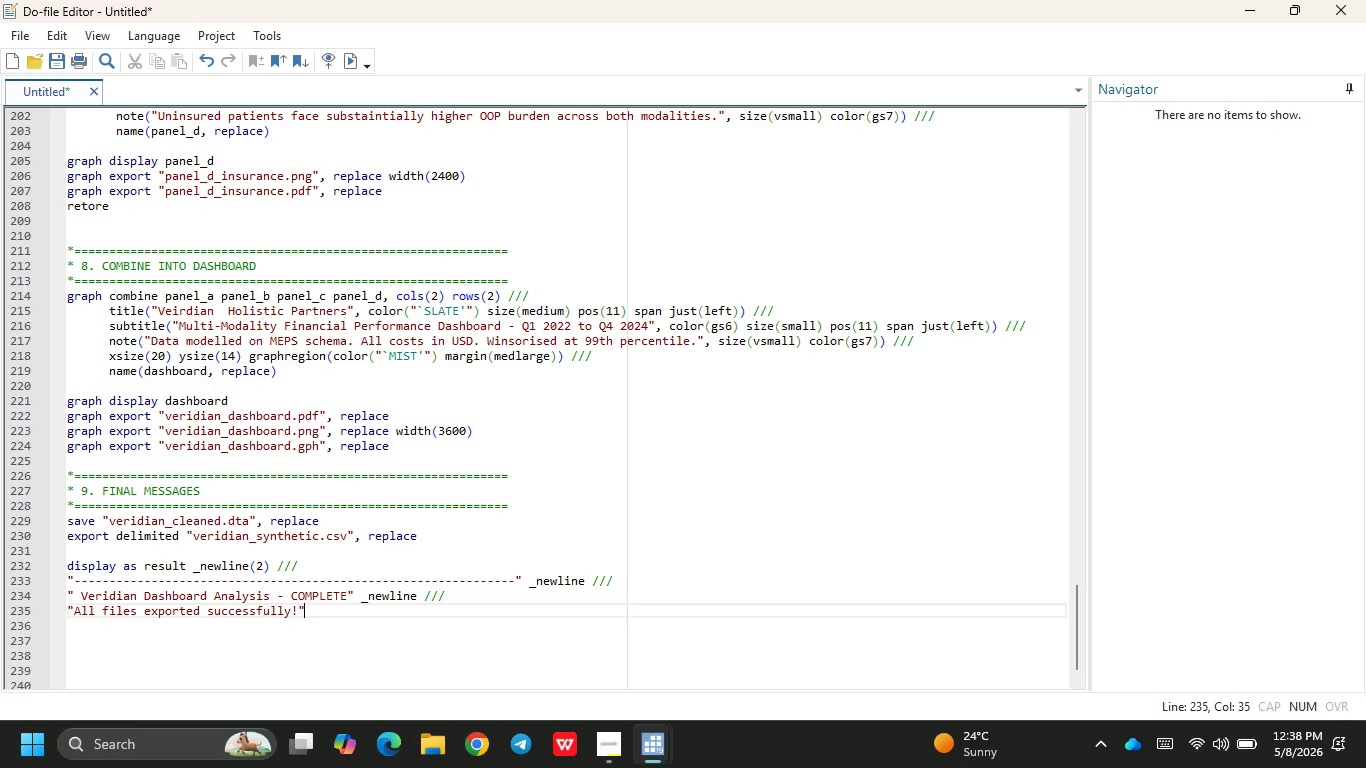 
type( _new)
 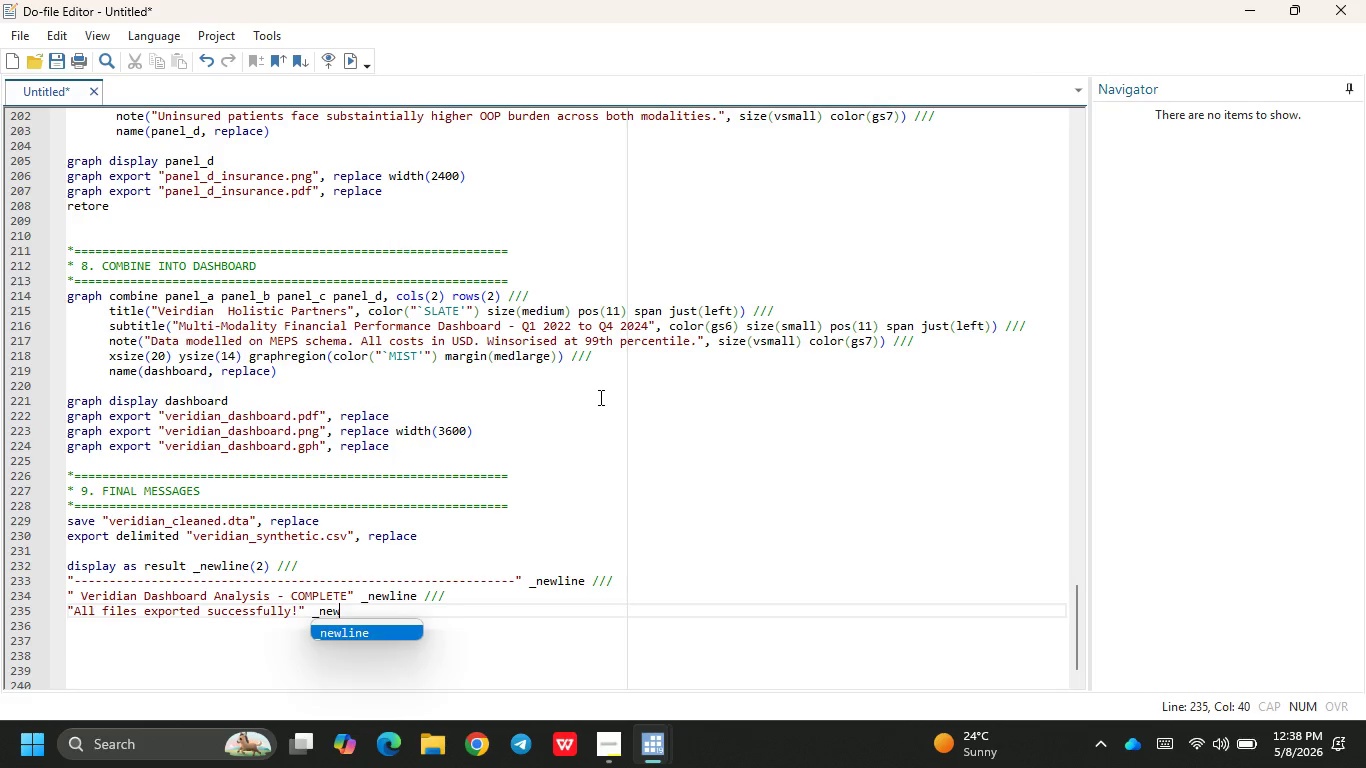 
key(Enter)
 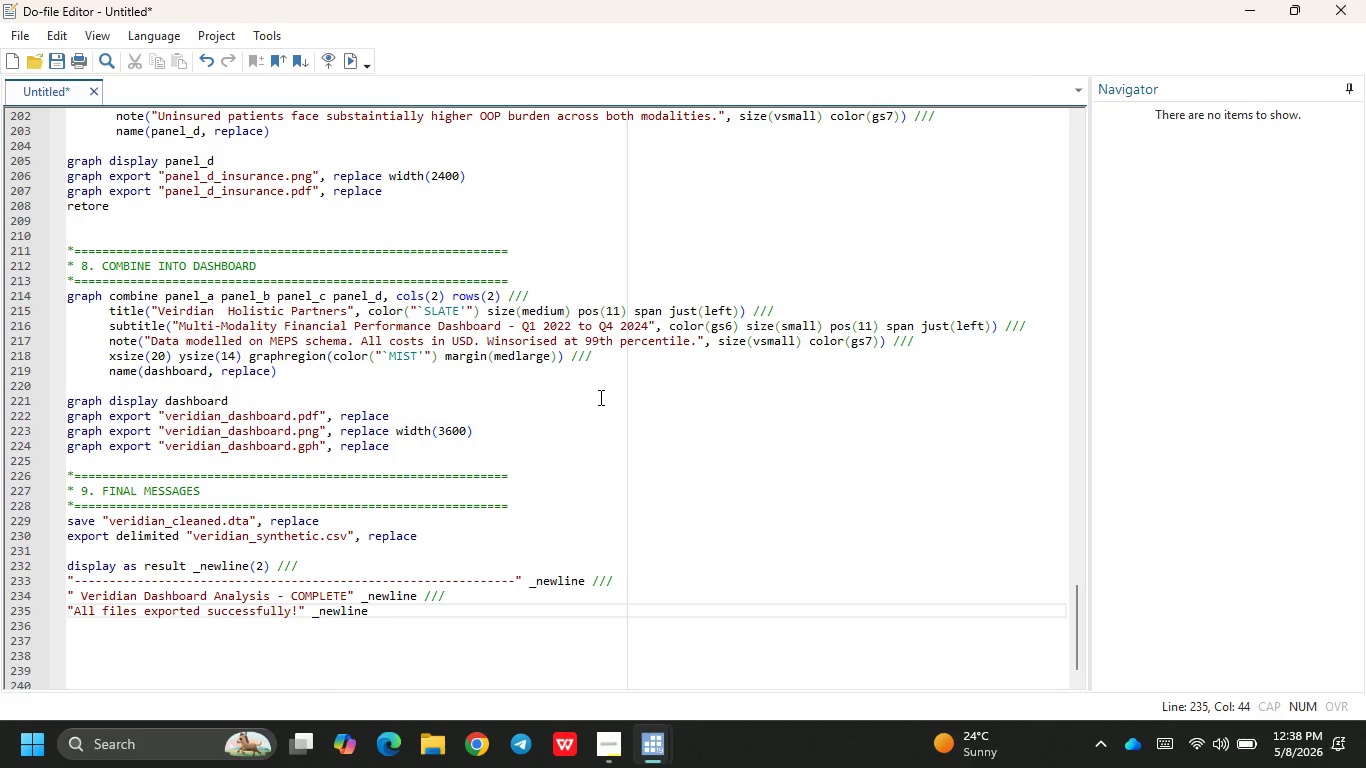 
key(Space)
 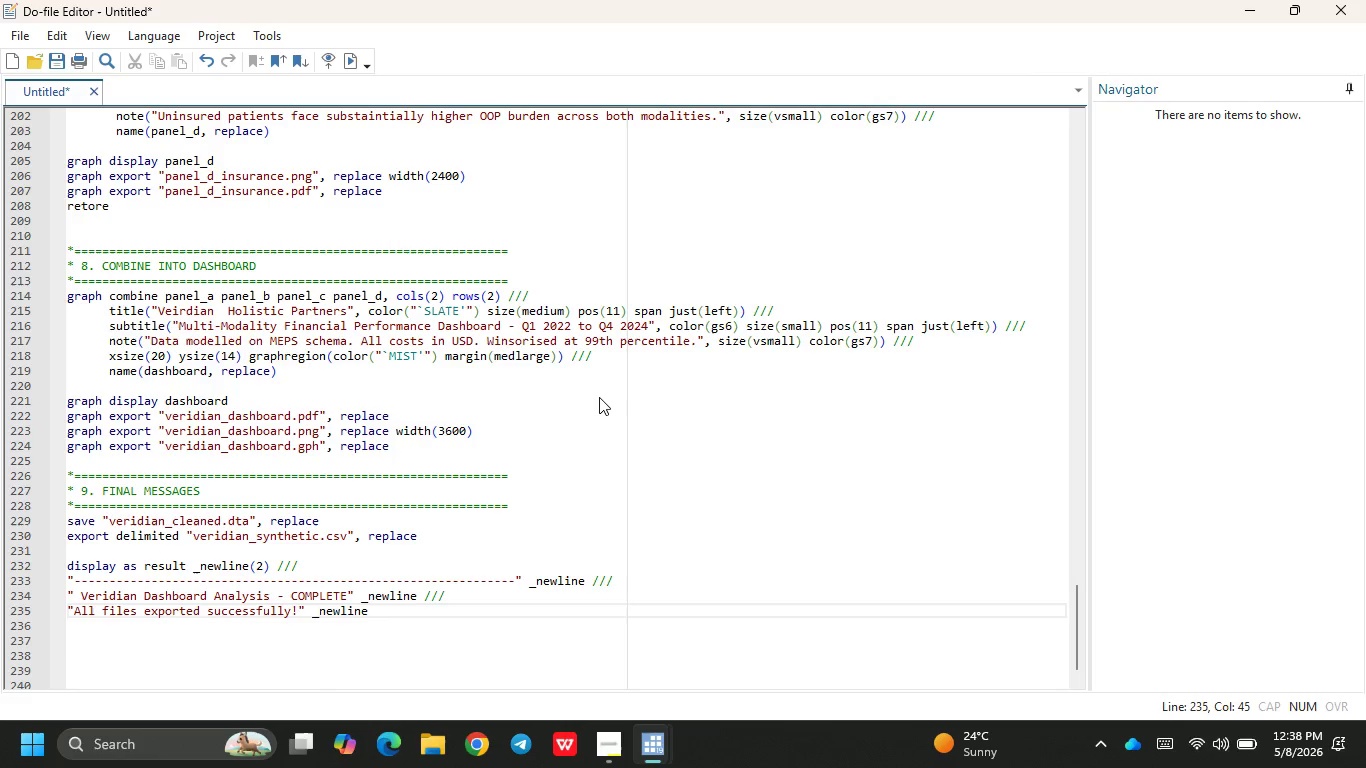 
key(Slash)
 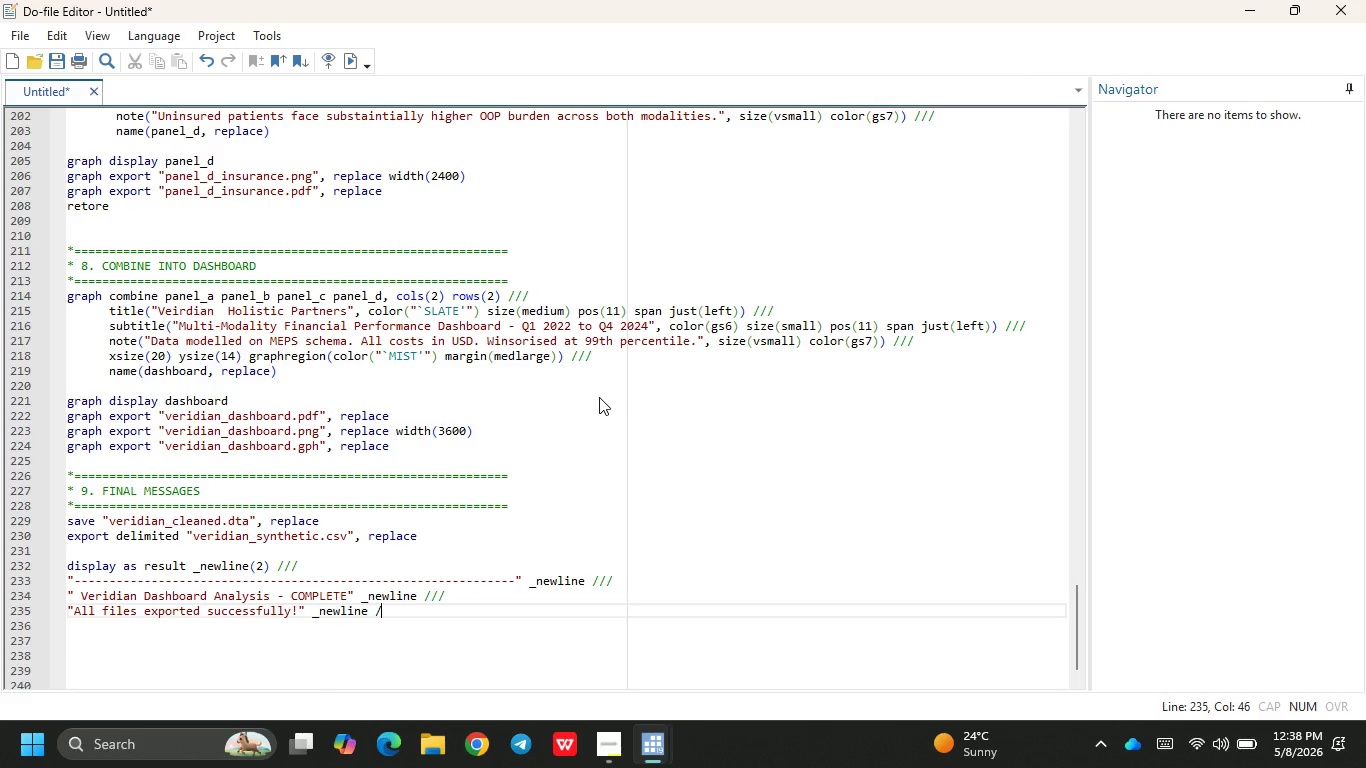 
key(Slash)
 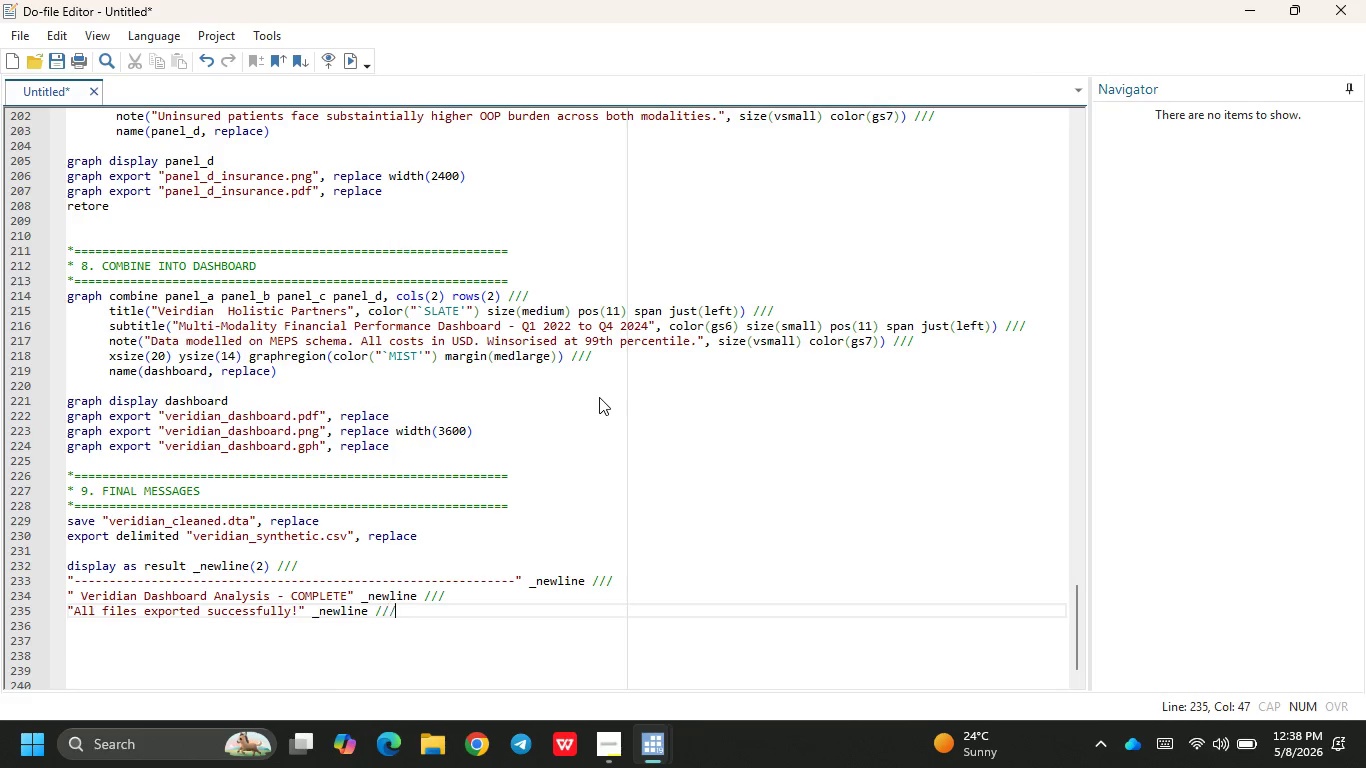 
key(Slash)
 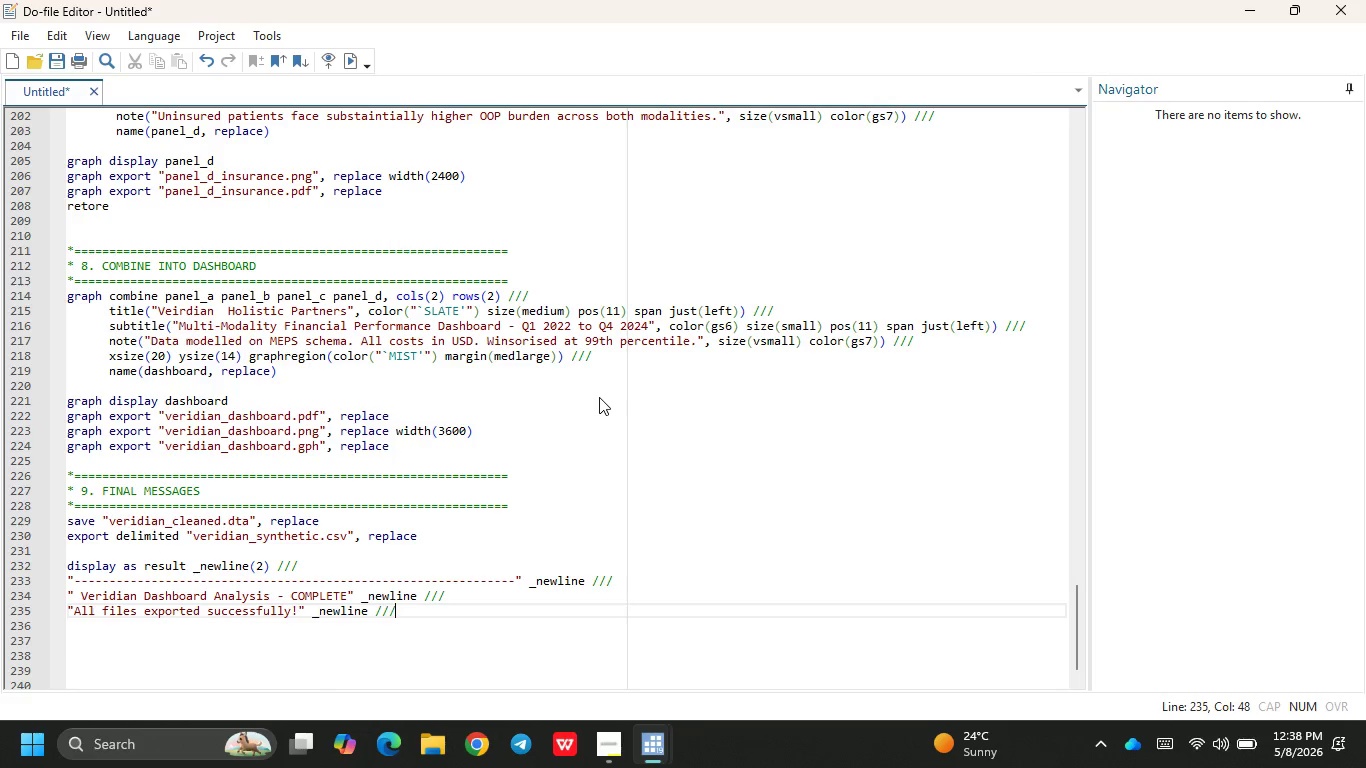 
key(Enter)
 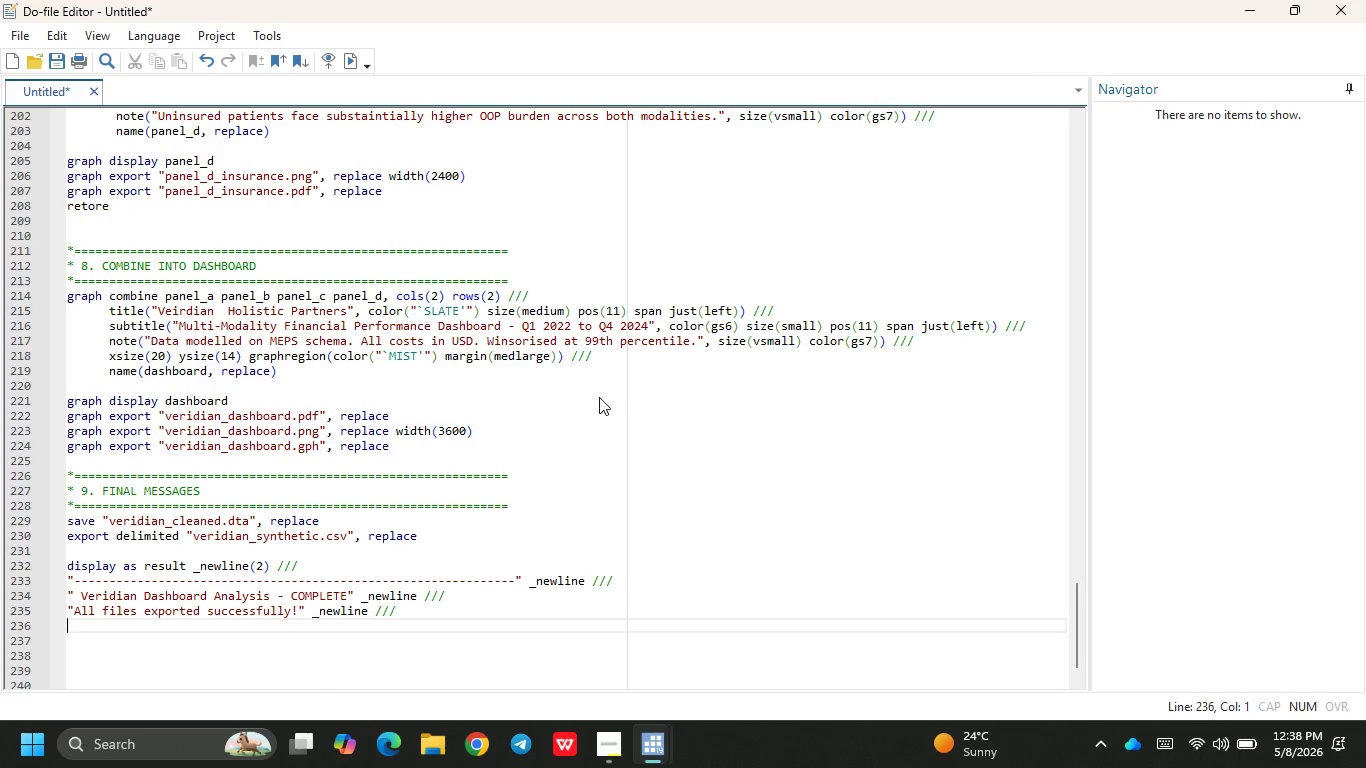 
key(Shift+ShiftRight)
 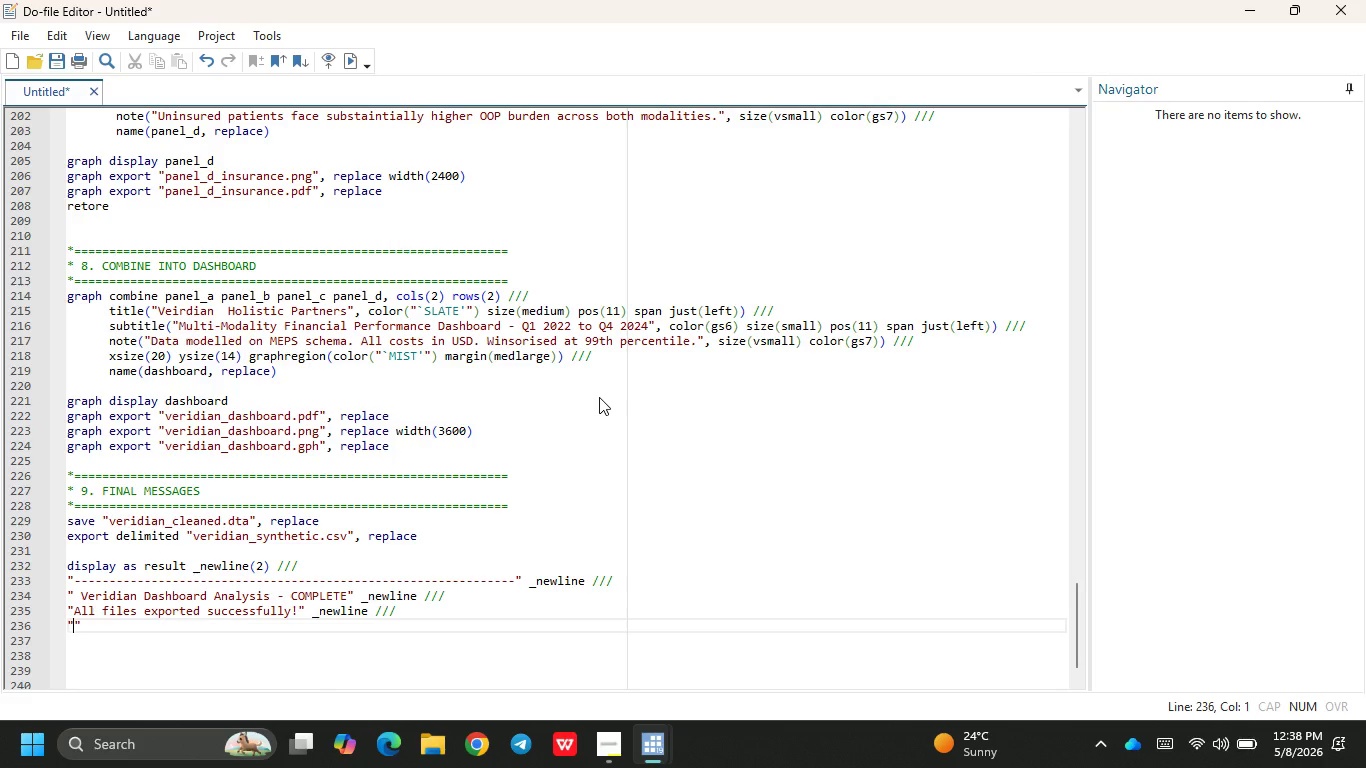 
key(Shift+Quote)
 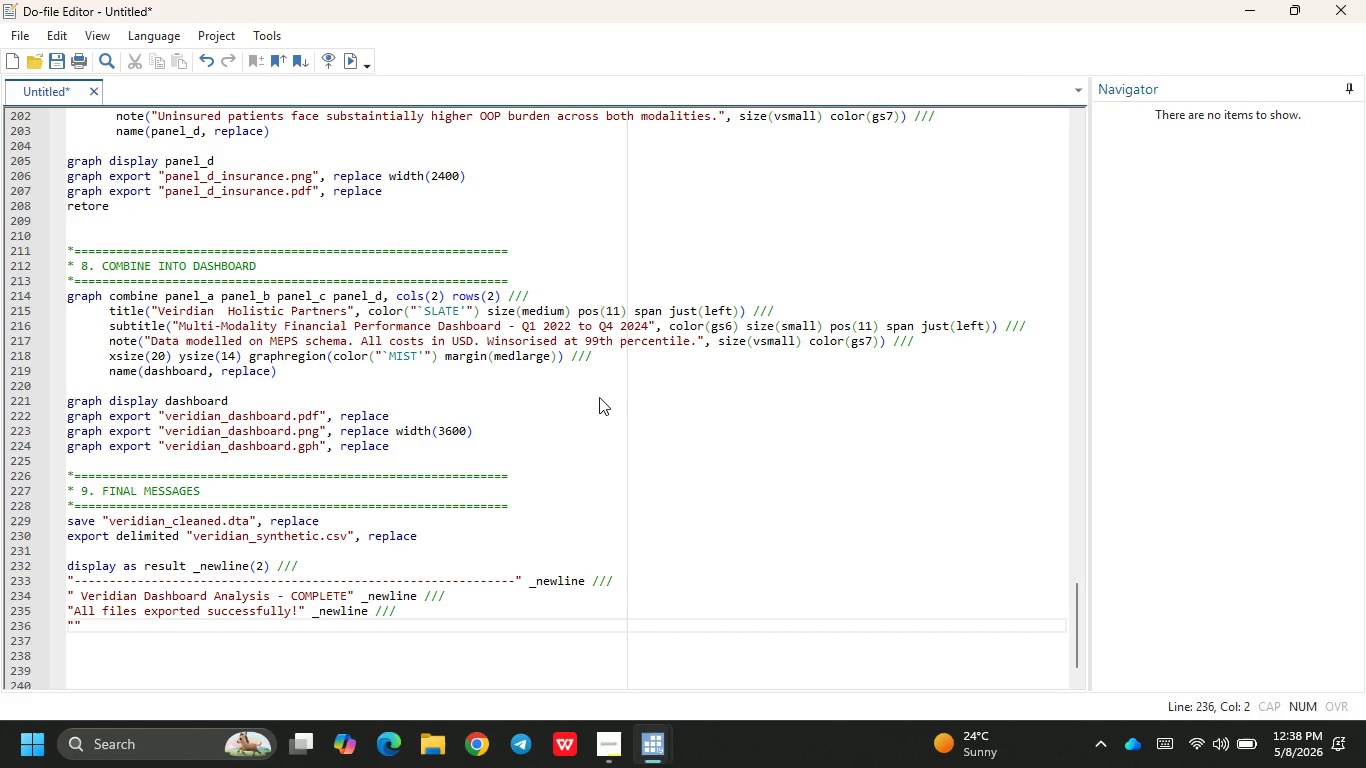 
hold_key(key=Minus, duration=1.5)
 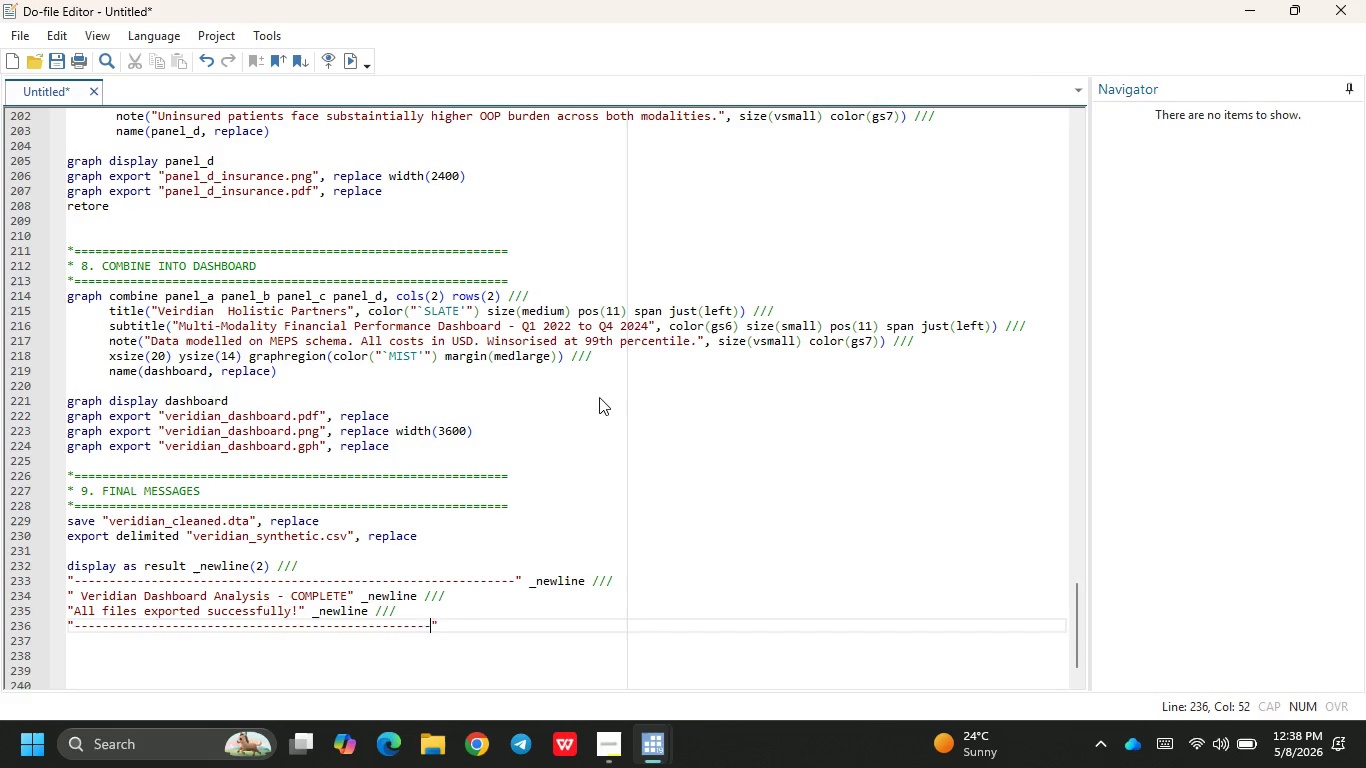 
hold_key(key=Minus, duration=0.89)
 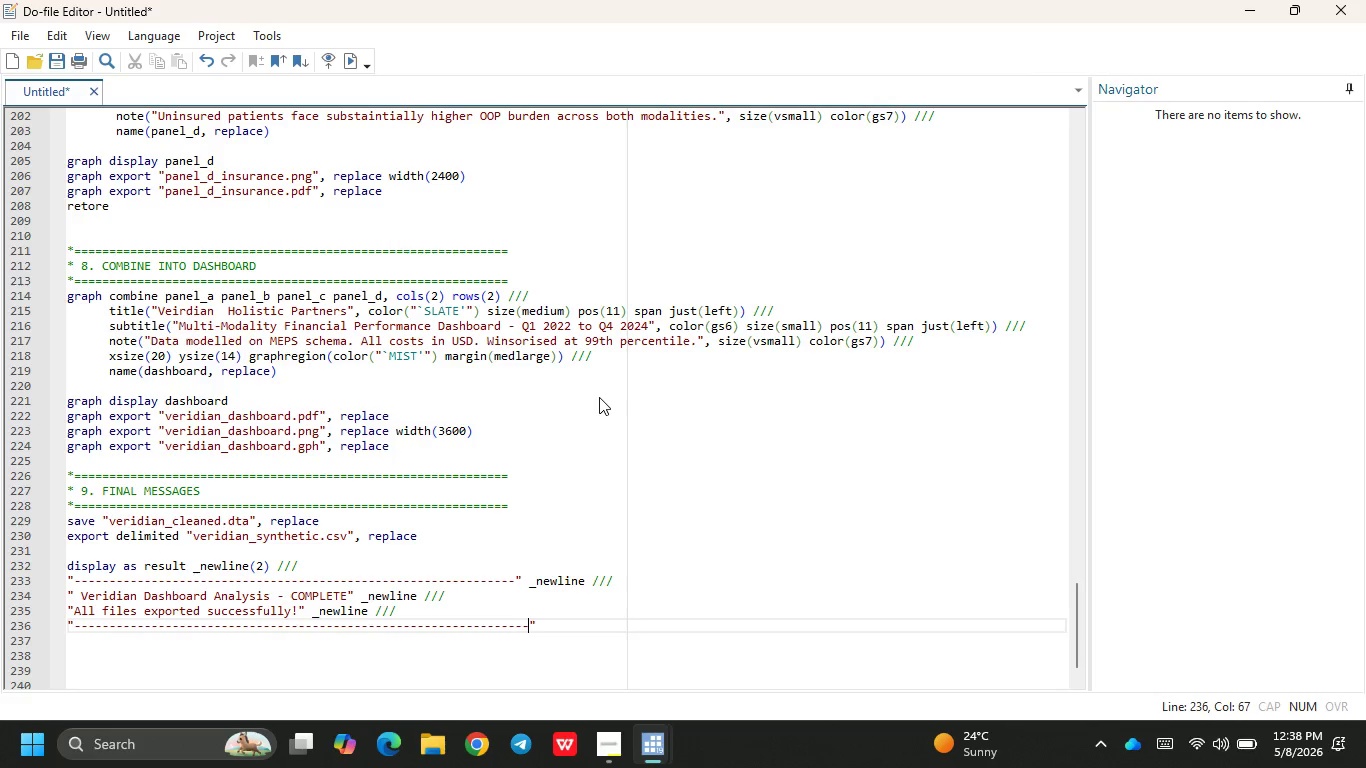 
key(Backspace)
 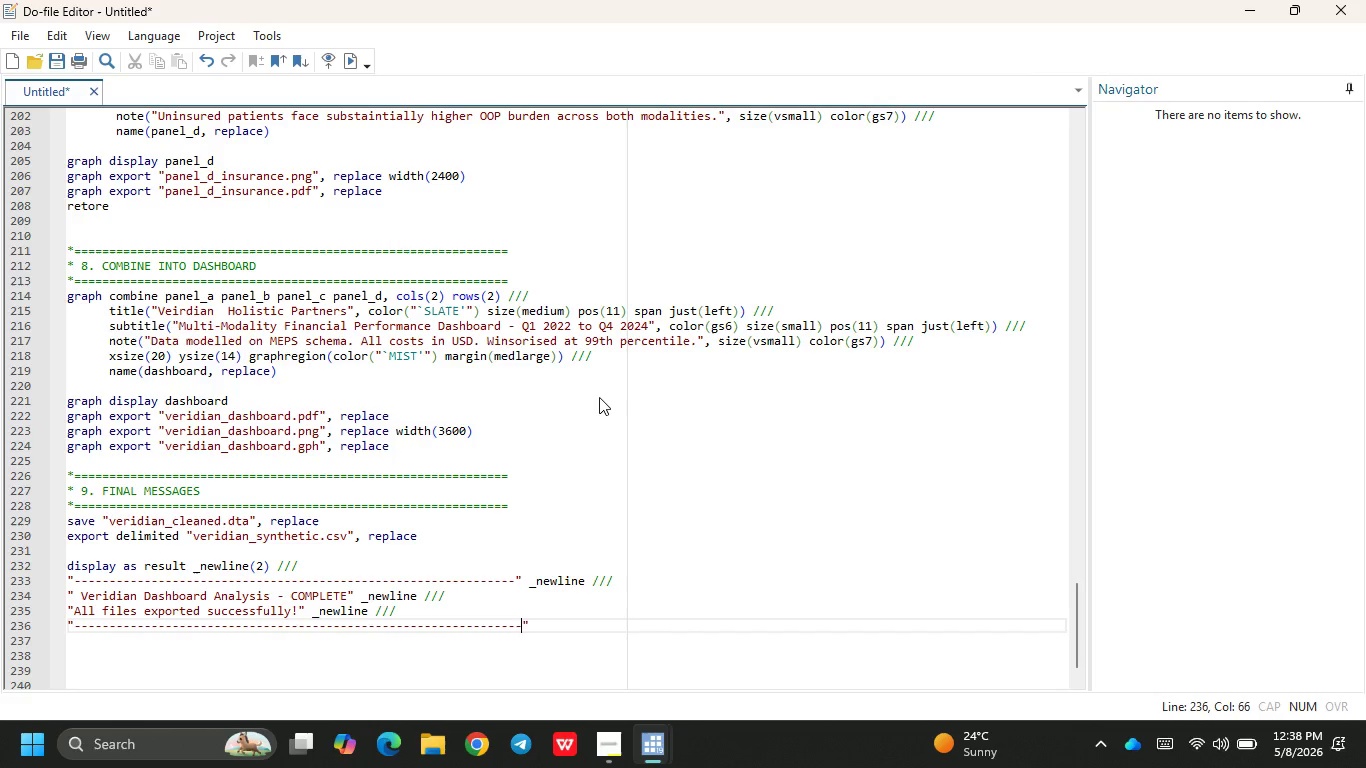 
key(Backspace)
 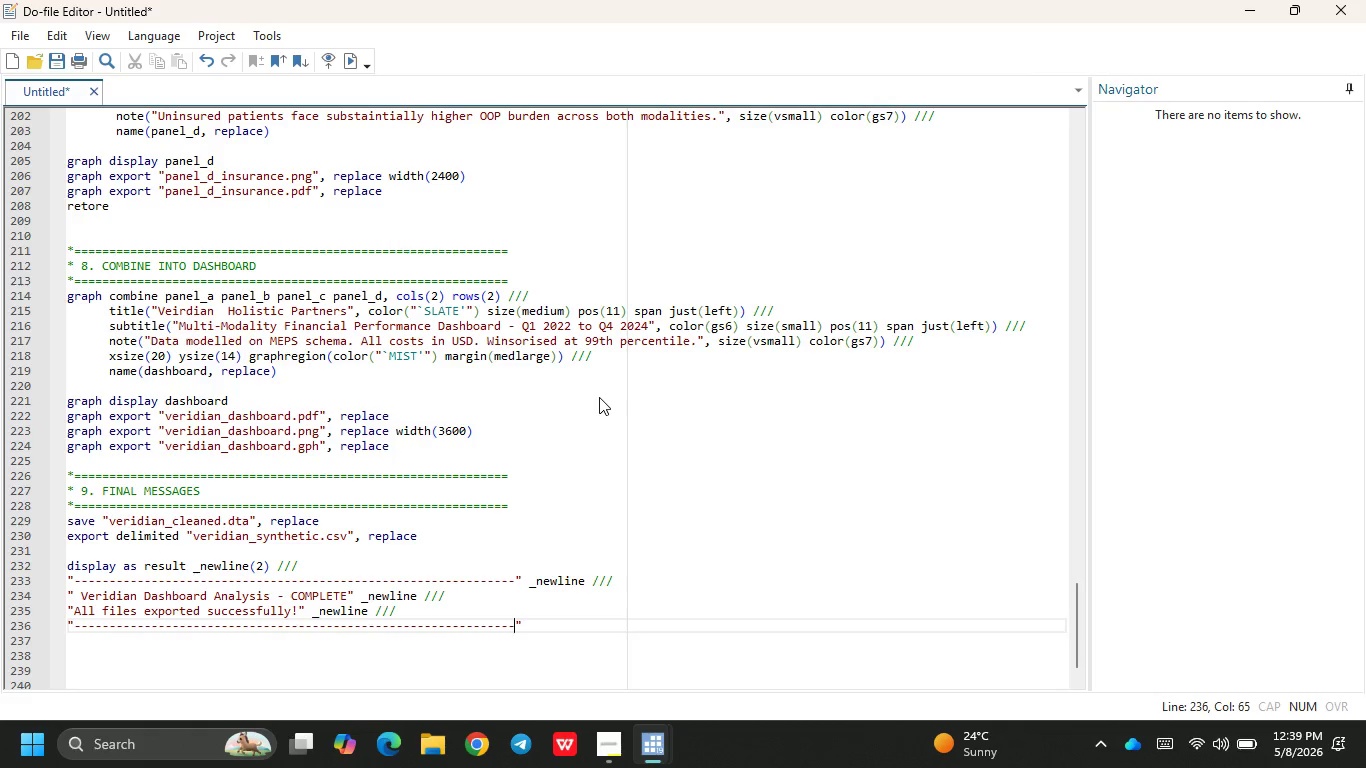 
wait(5.58)
 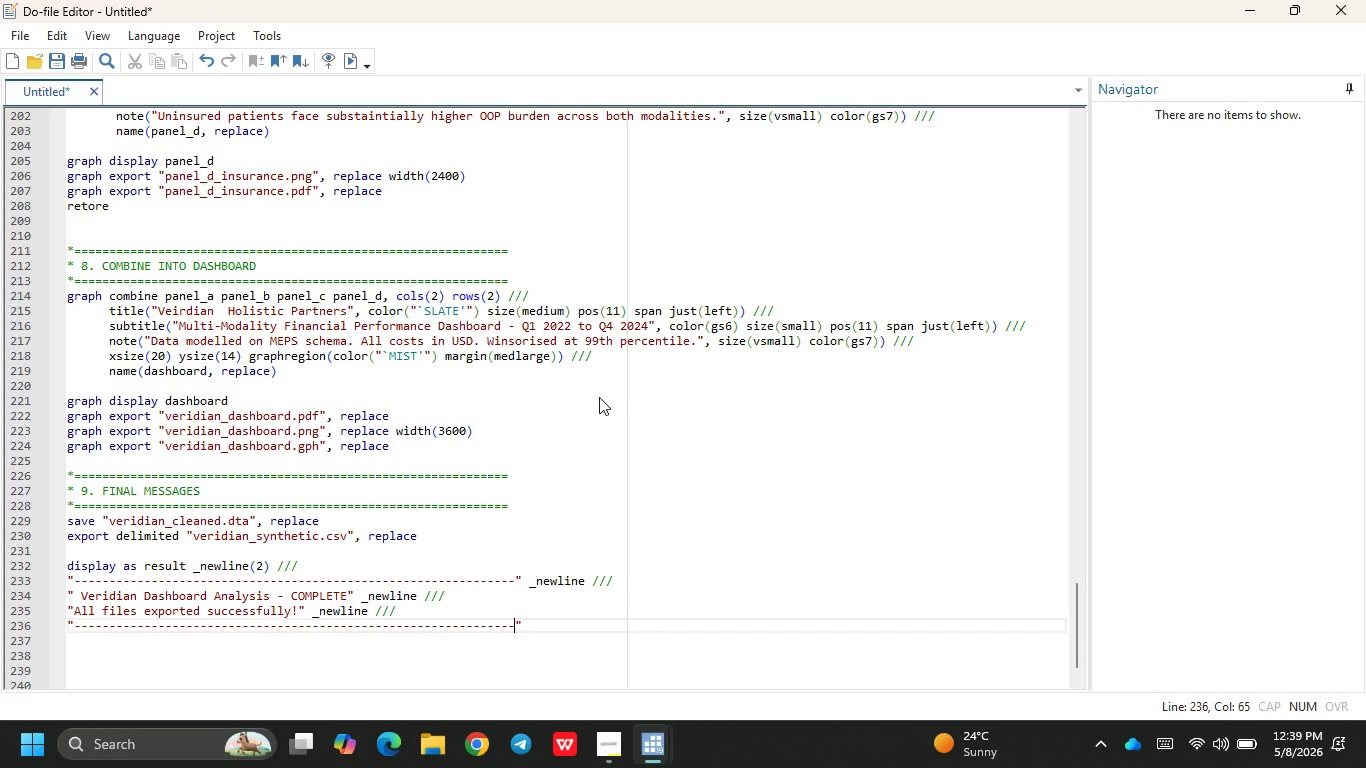 
key(ArrowRight)
 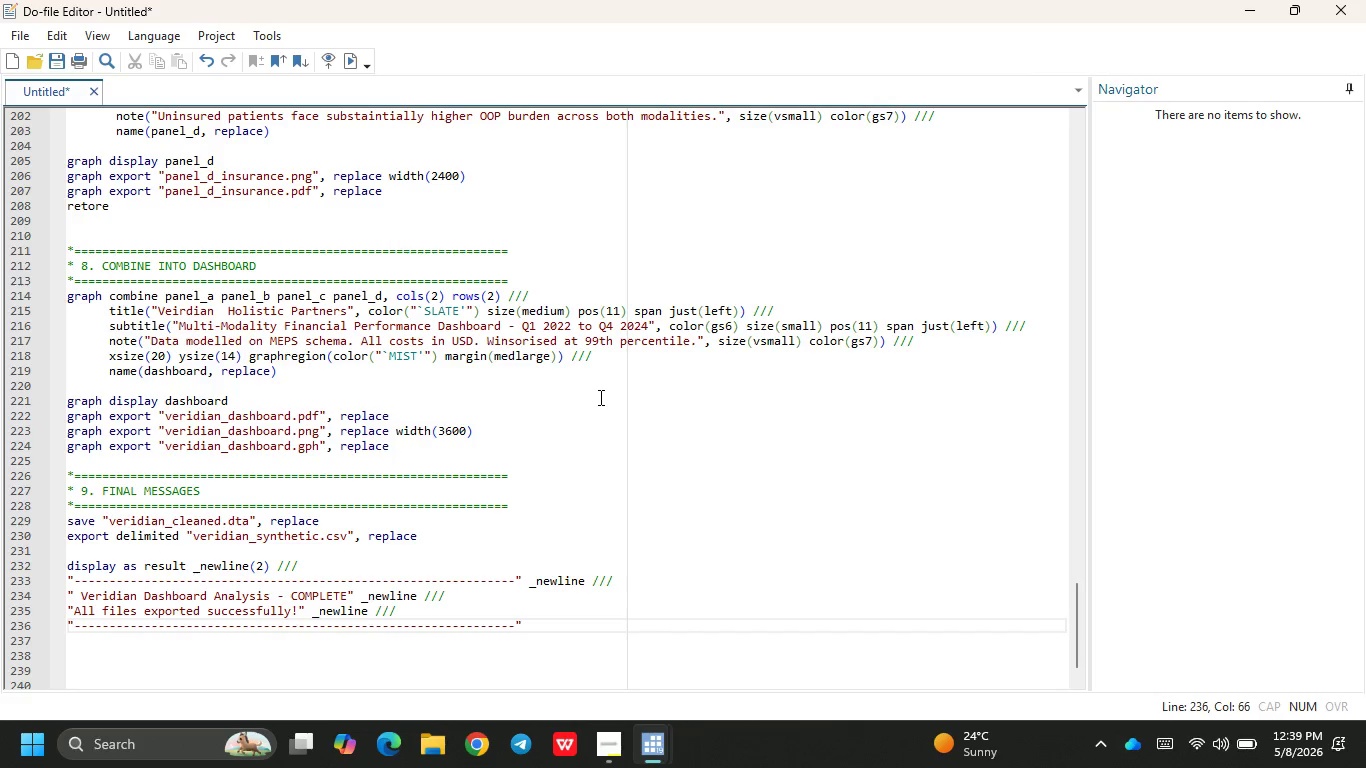 
key(Space)
 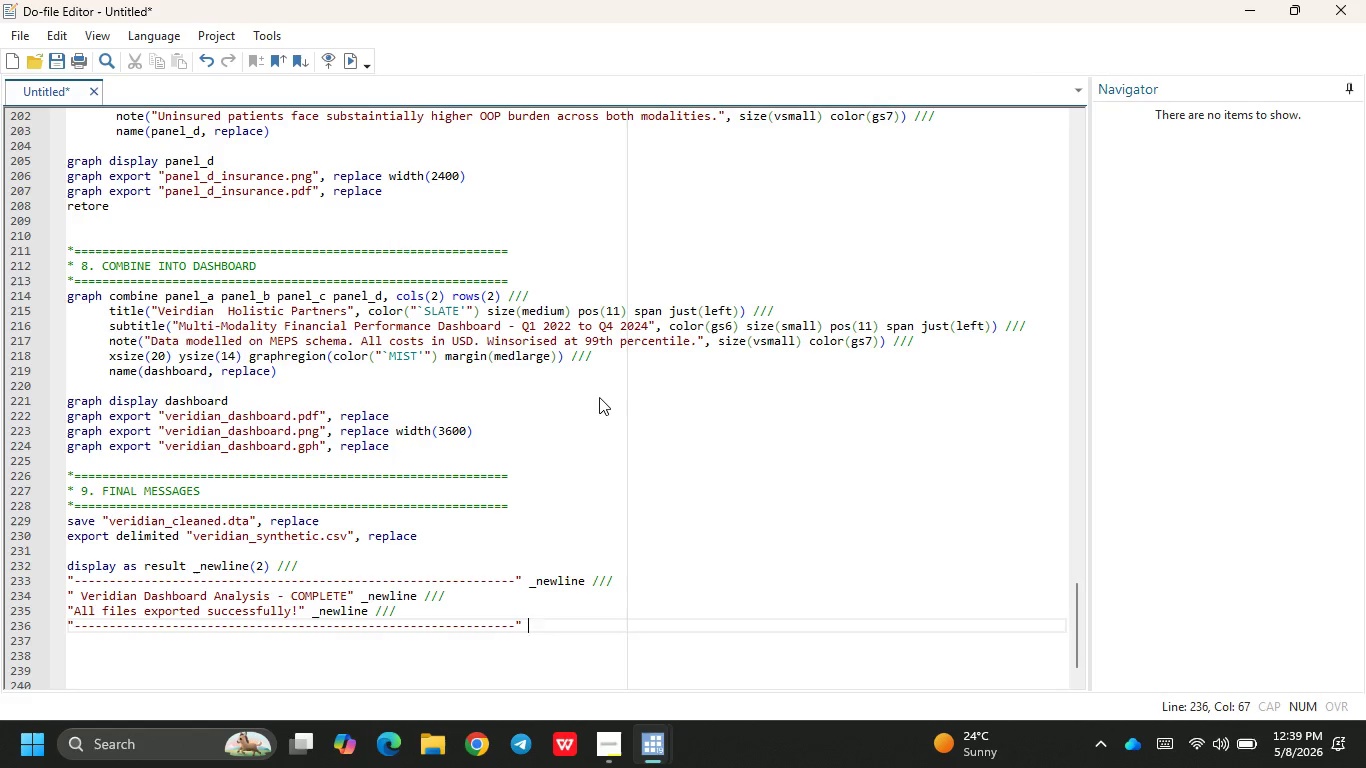 
key(Enter)
 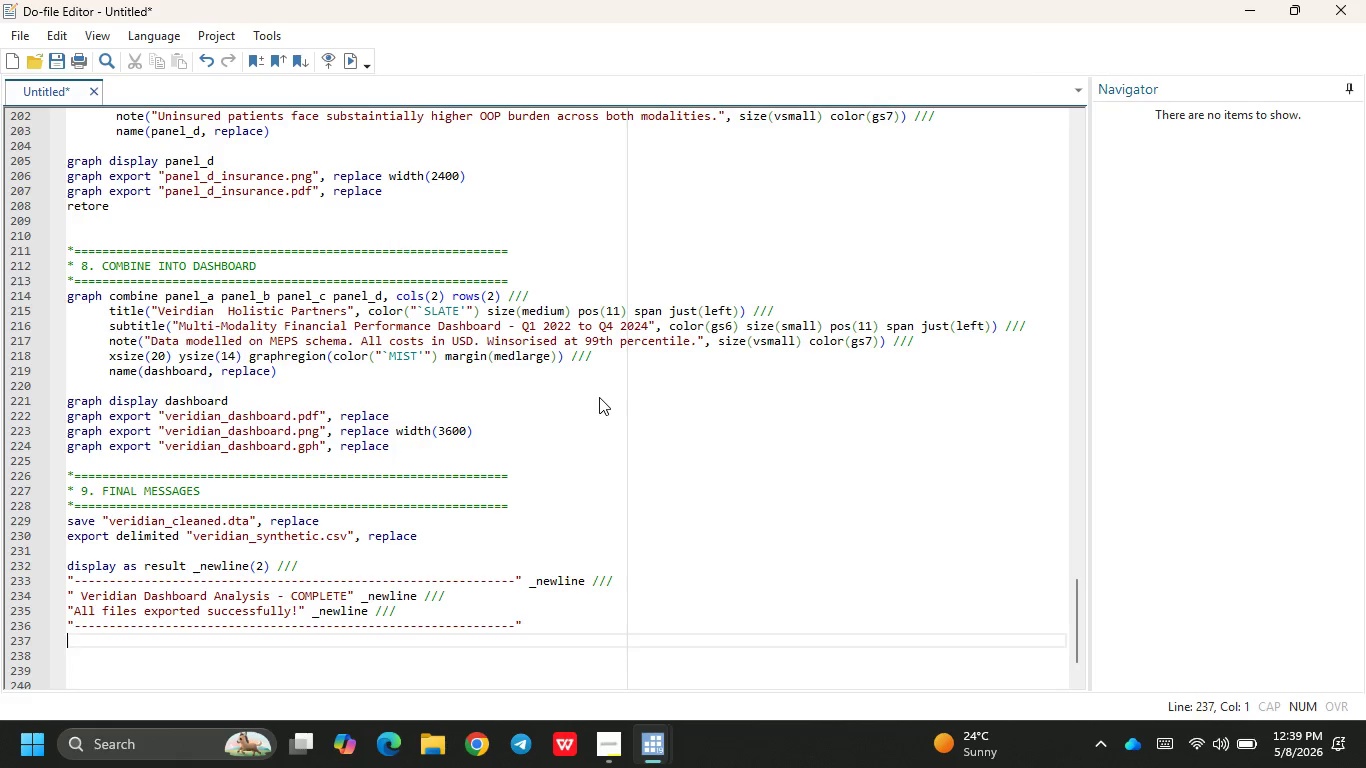 
key(Enter)
 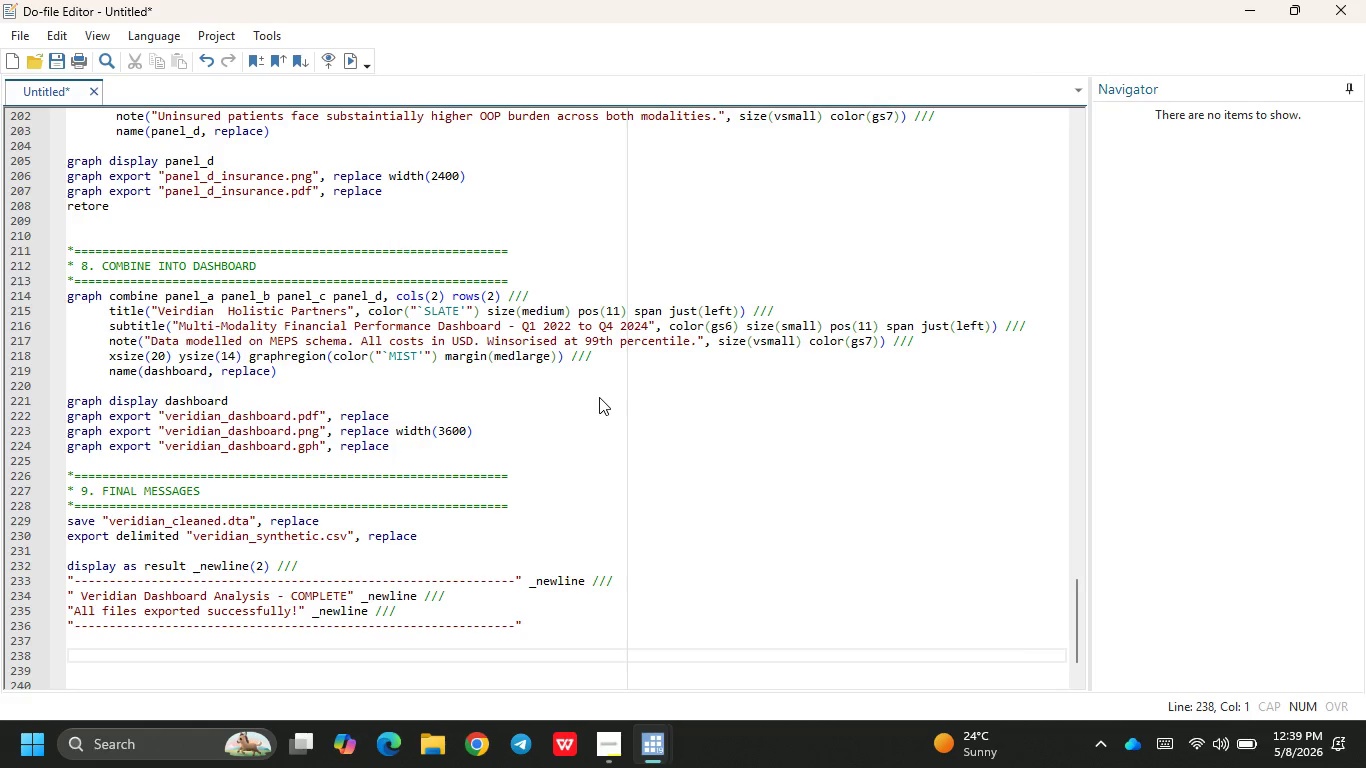 
type(grsy)
key(Backspace)
type(tyle clear )
 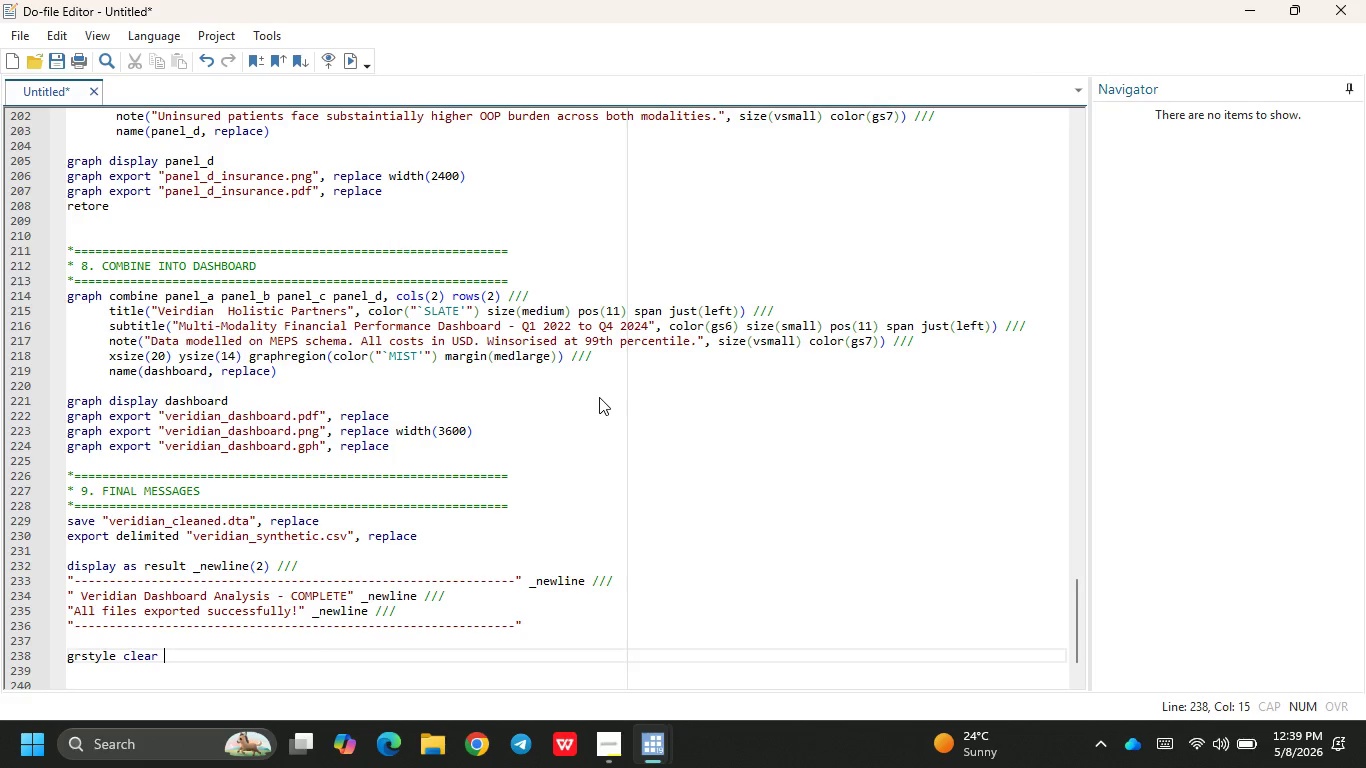 
key(Enter)
 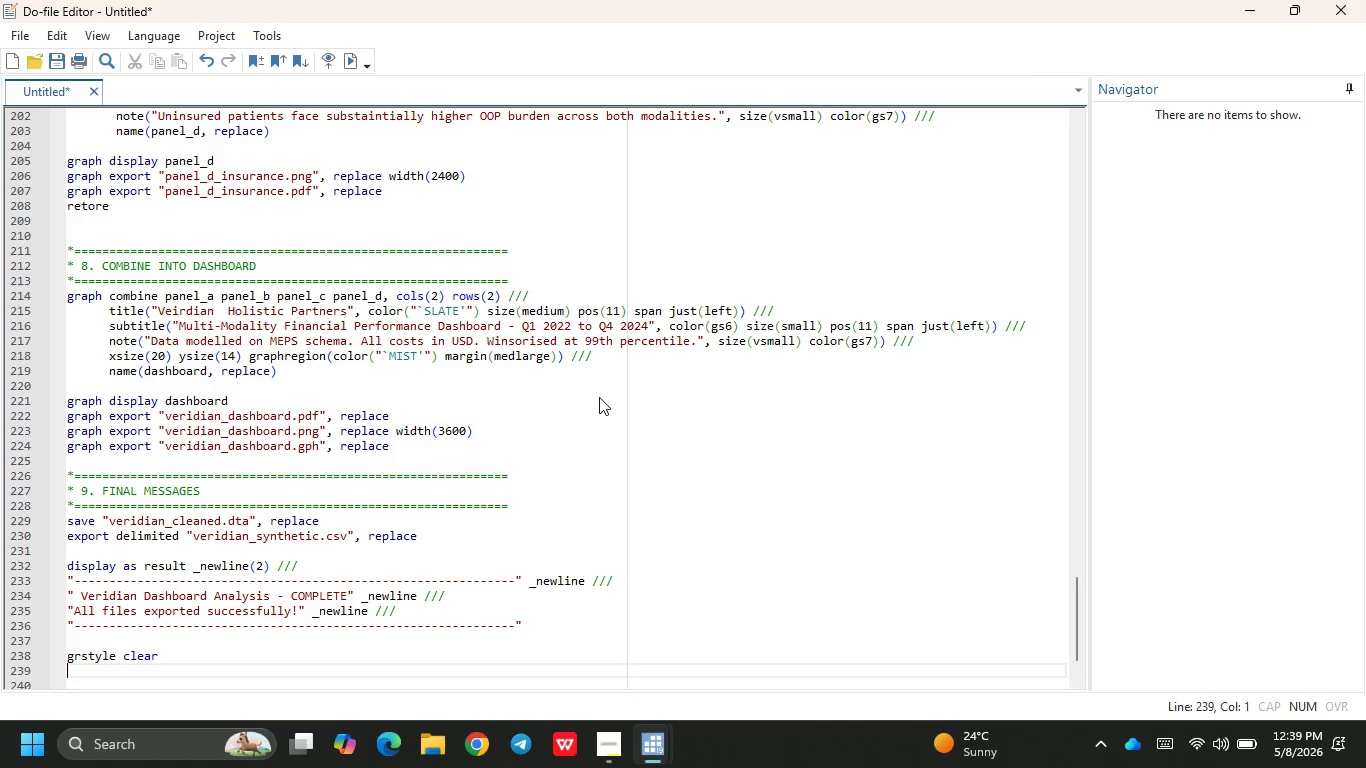 
type(log close)
 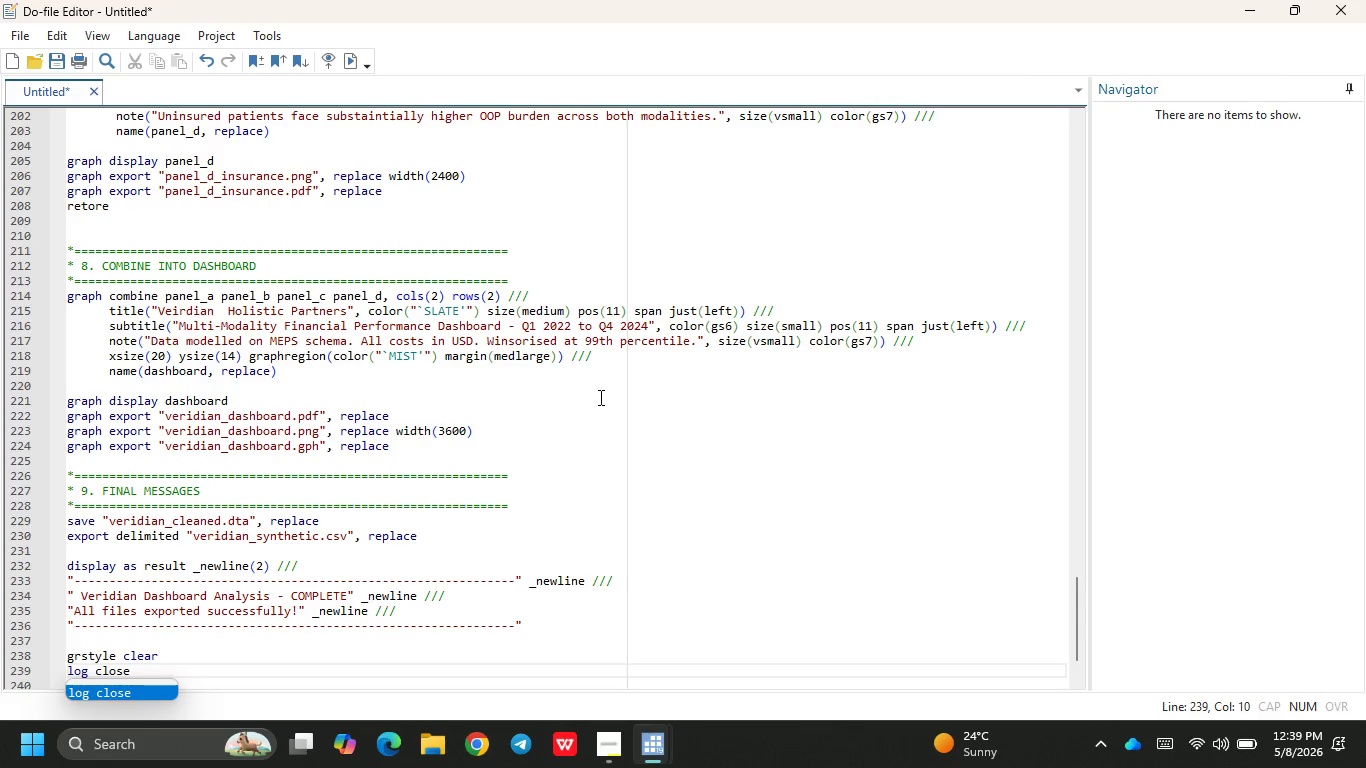 
key(Enter)
 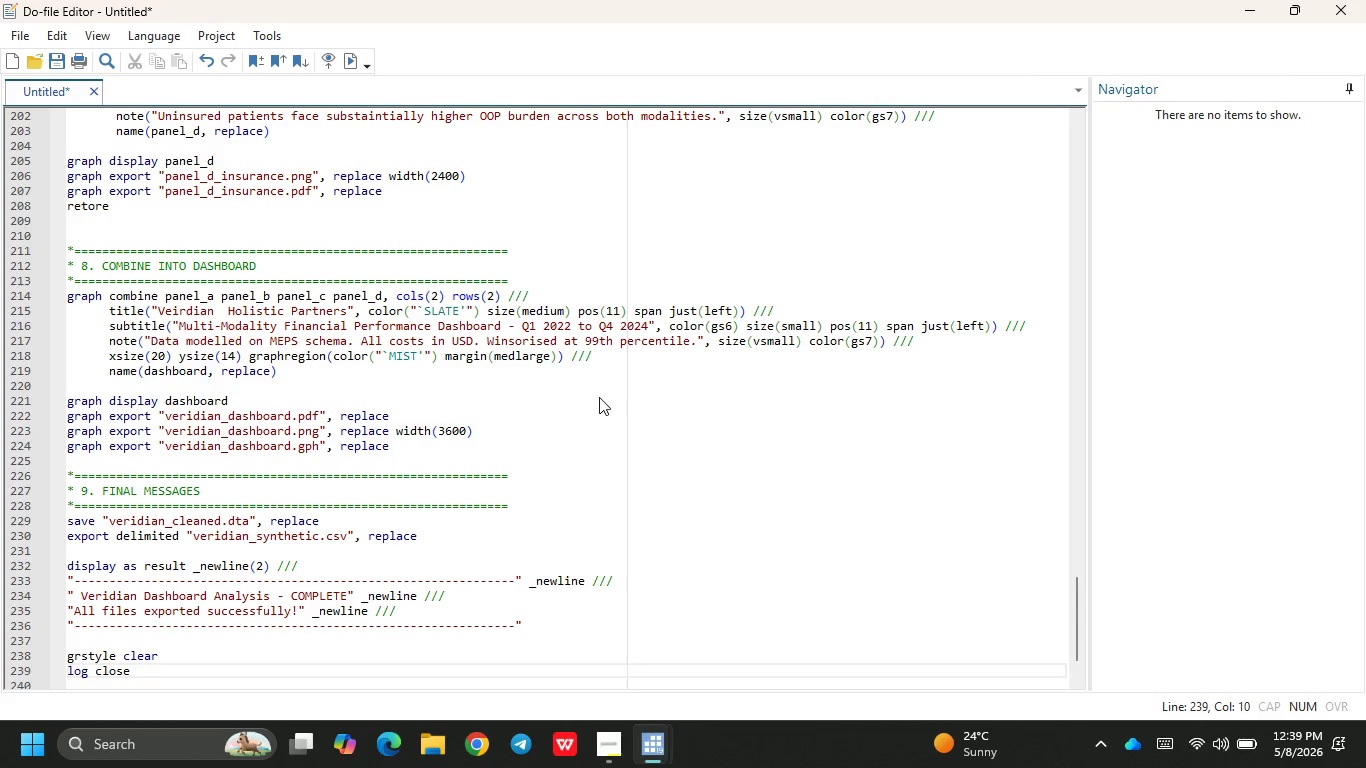 
wait(12.72)
 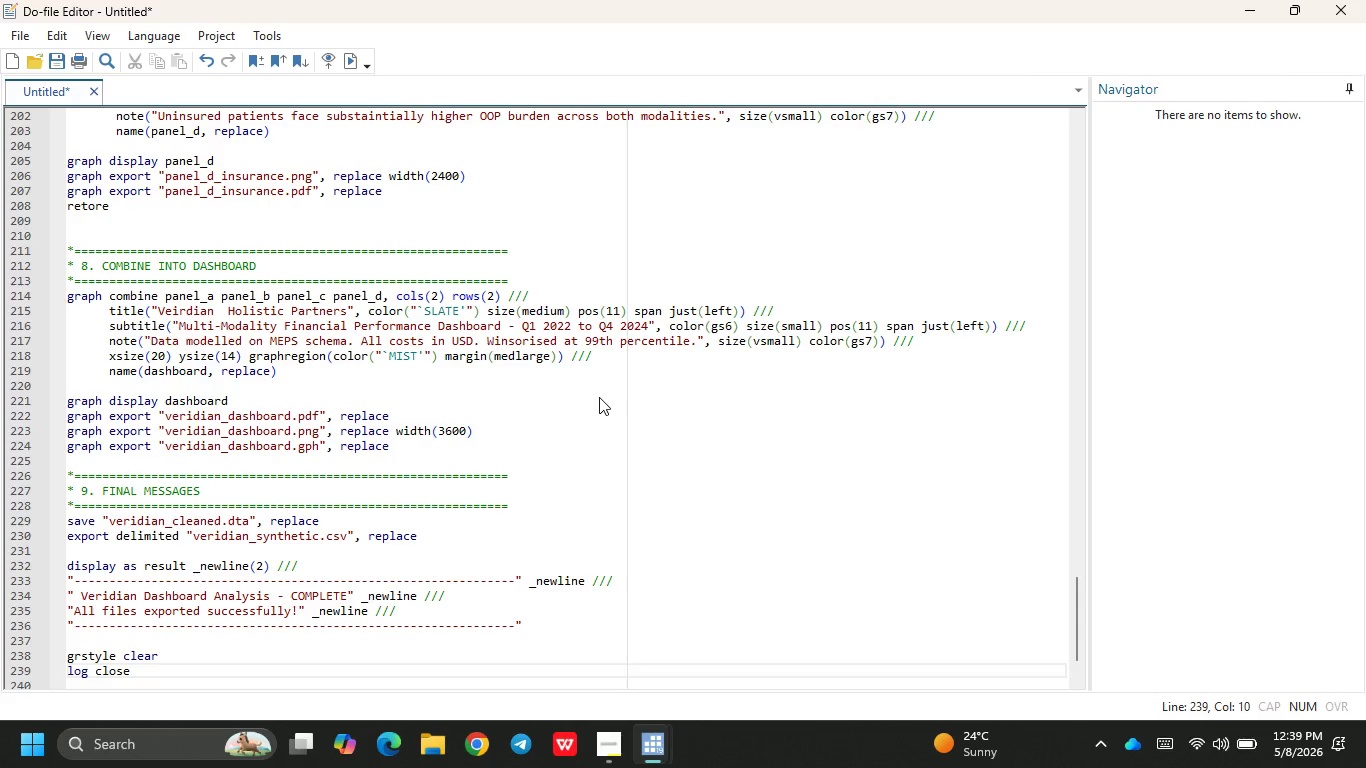 
key(Enter)
 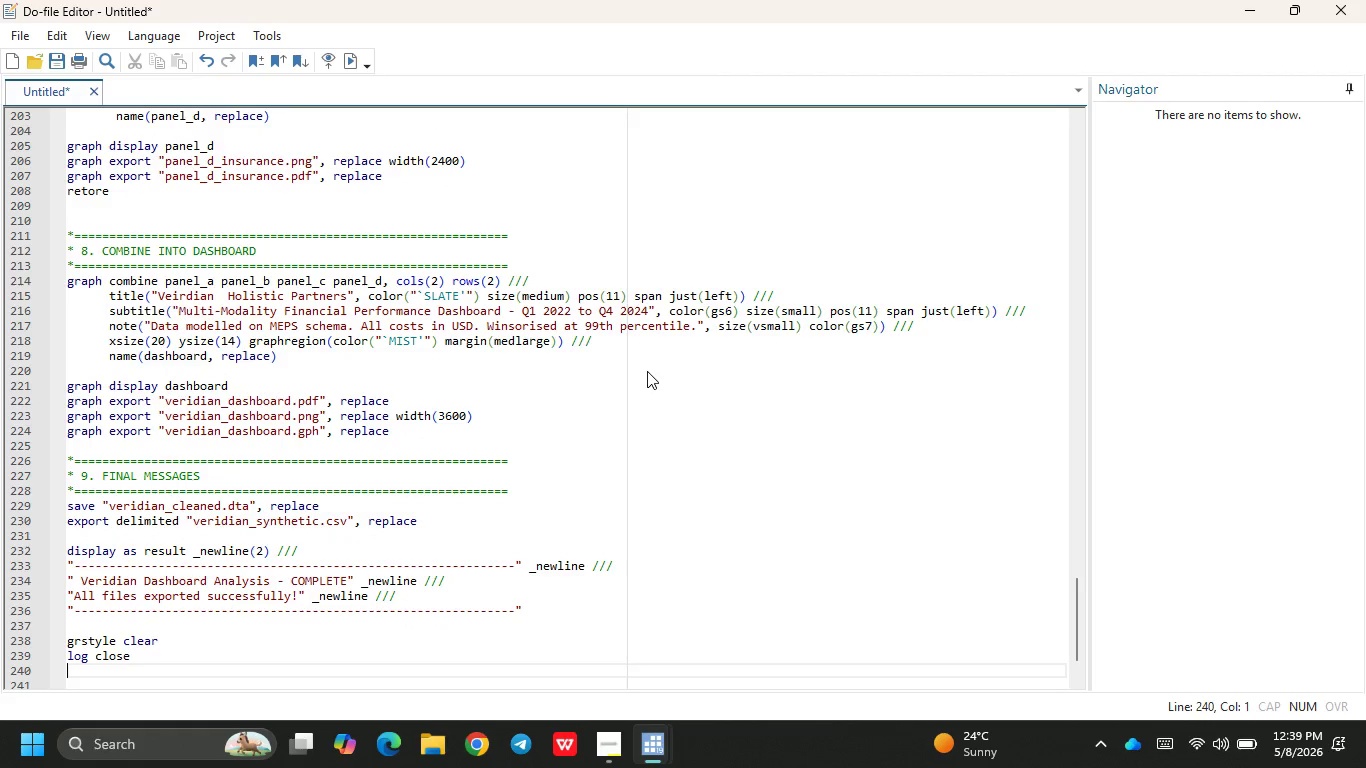 
key(Backspace)
 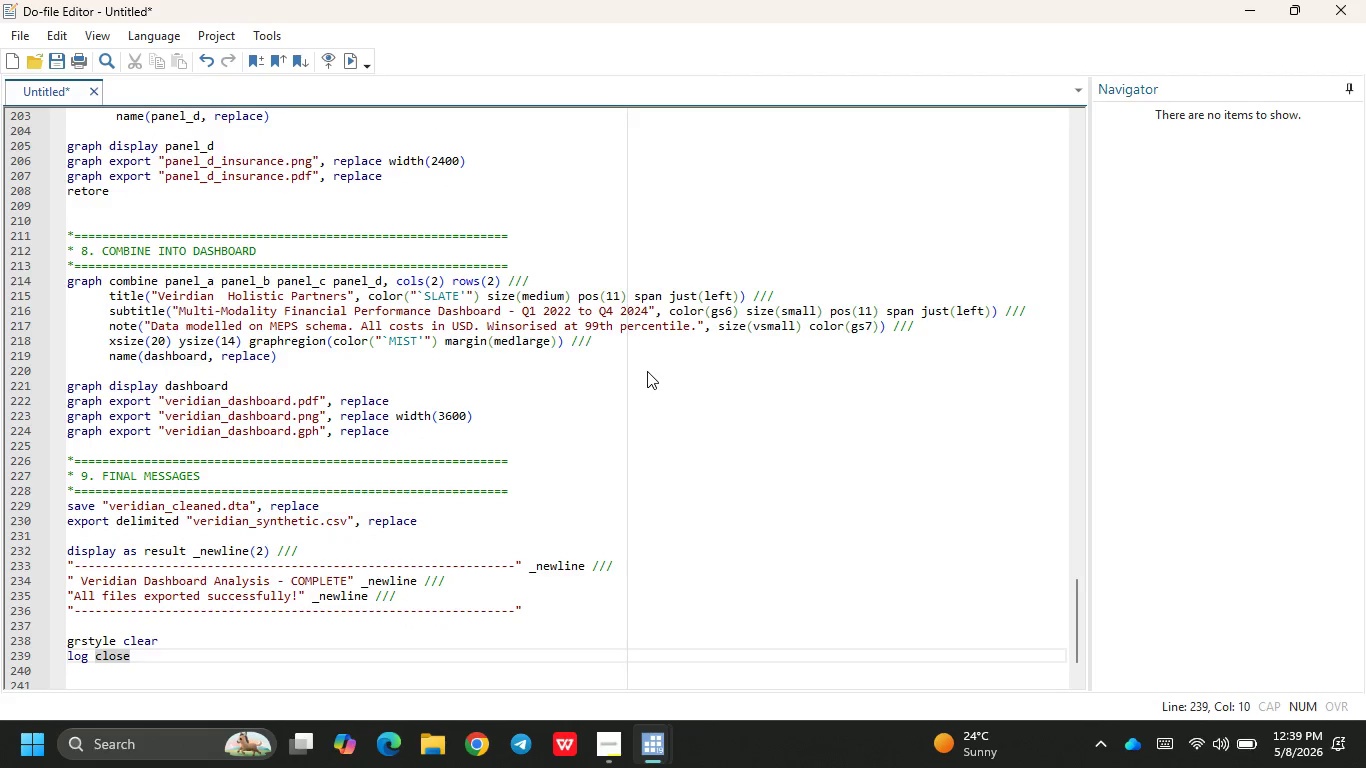 
key(ArrowDown)
 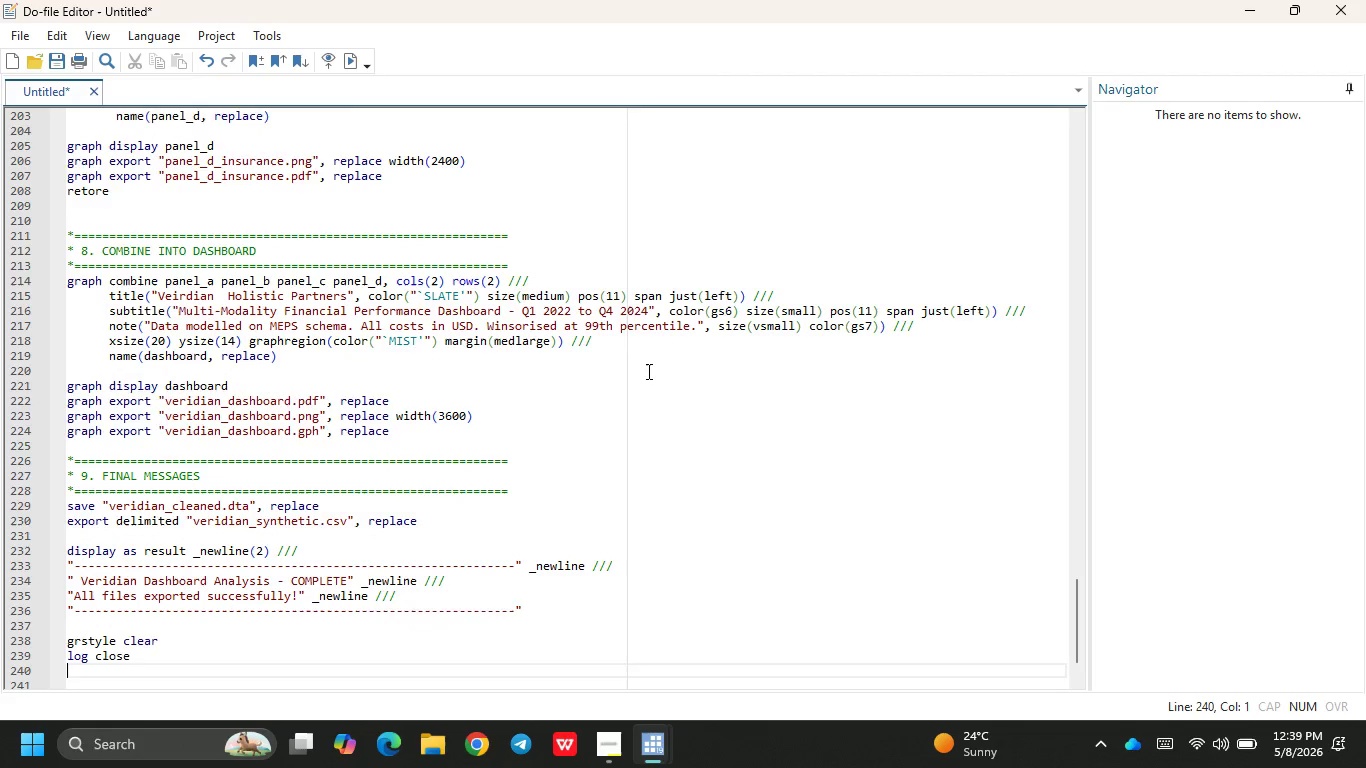 
key(ArrowDown)
 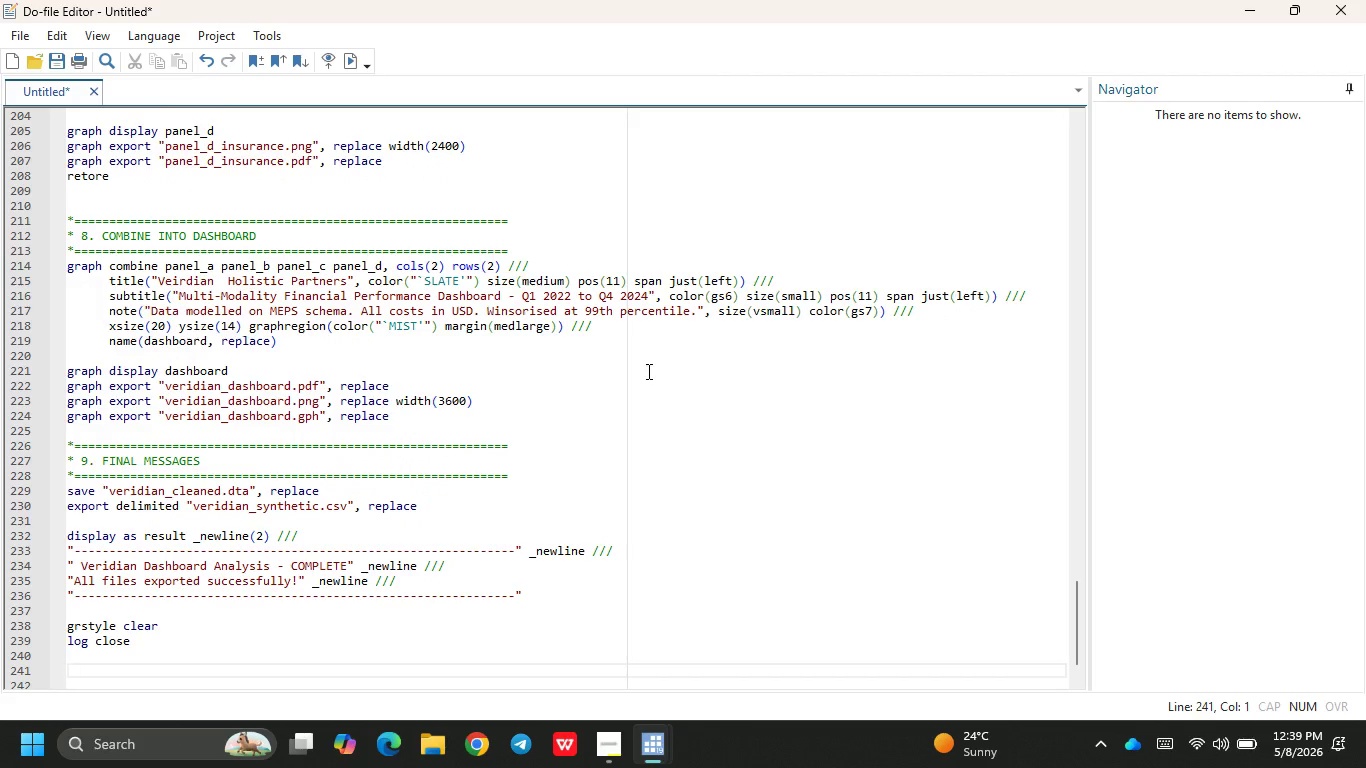 
key(ArrowDown)
 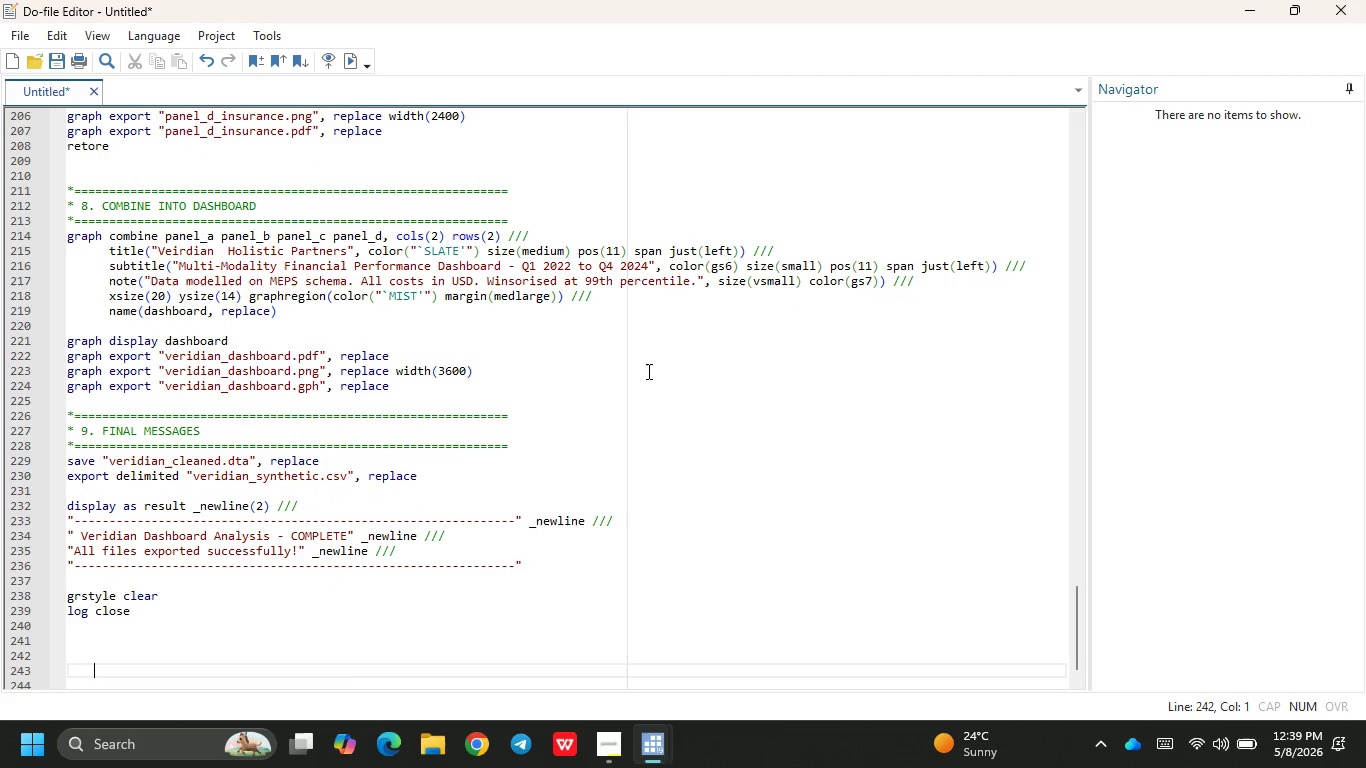 
key(ArrowDown)
 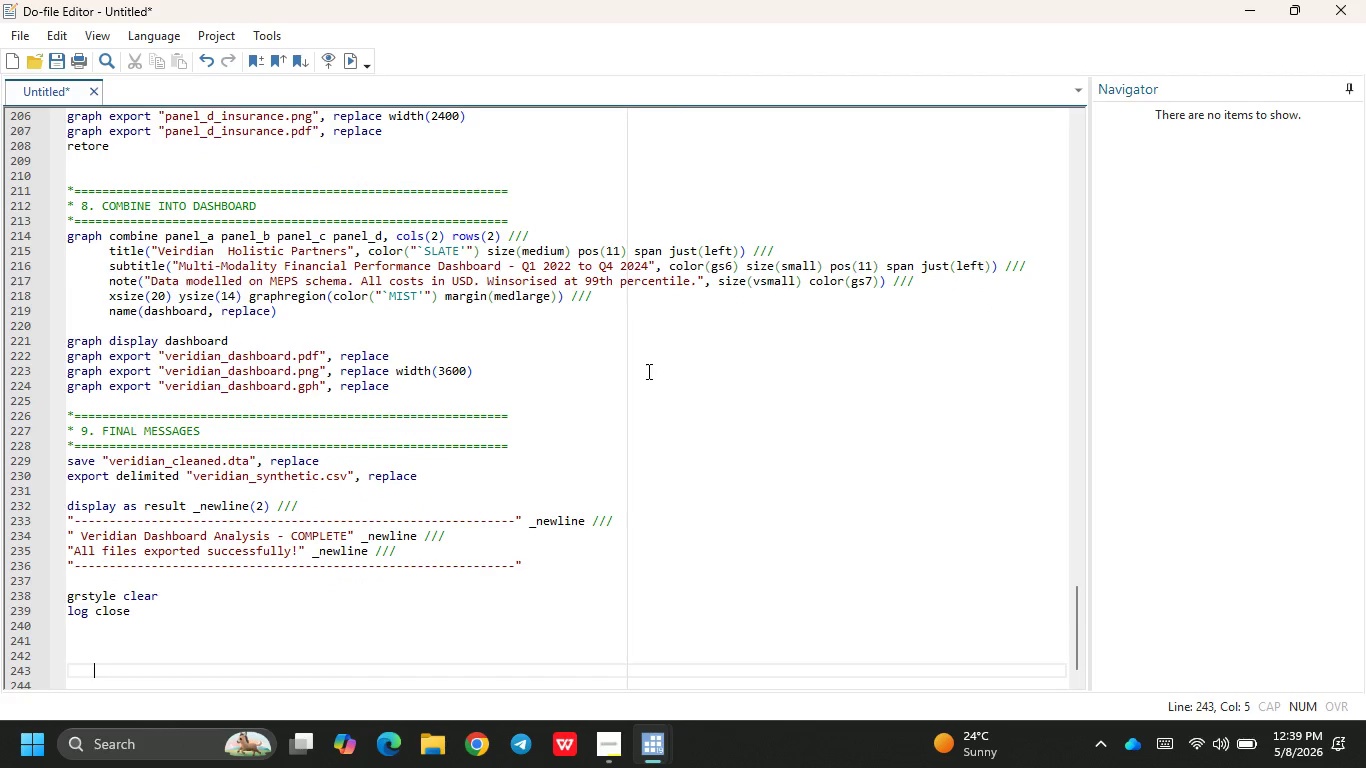 
key(Backspace)
 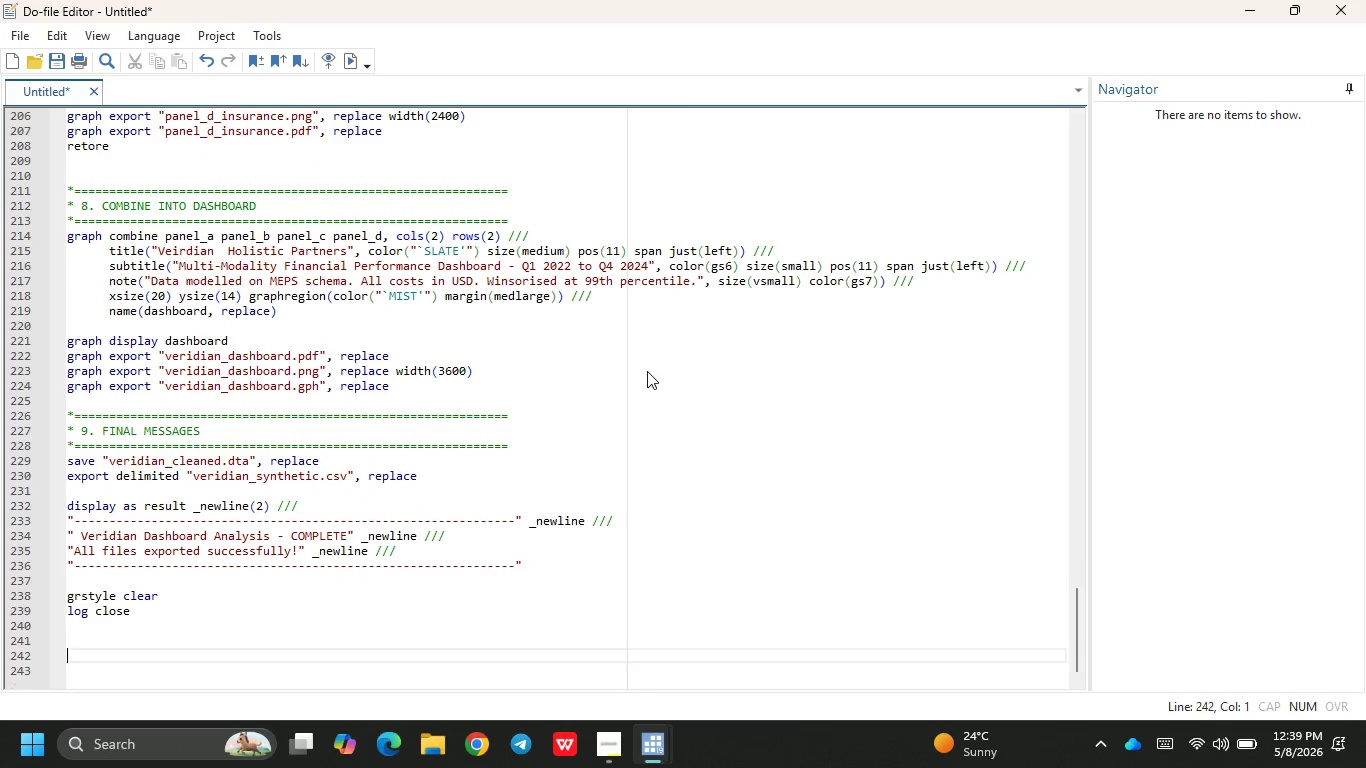 
key(Backspace)
 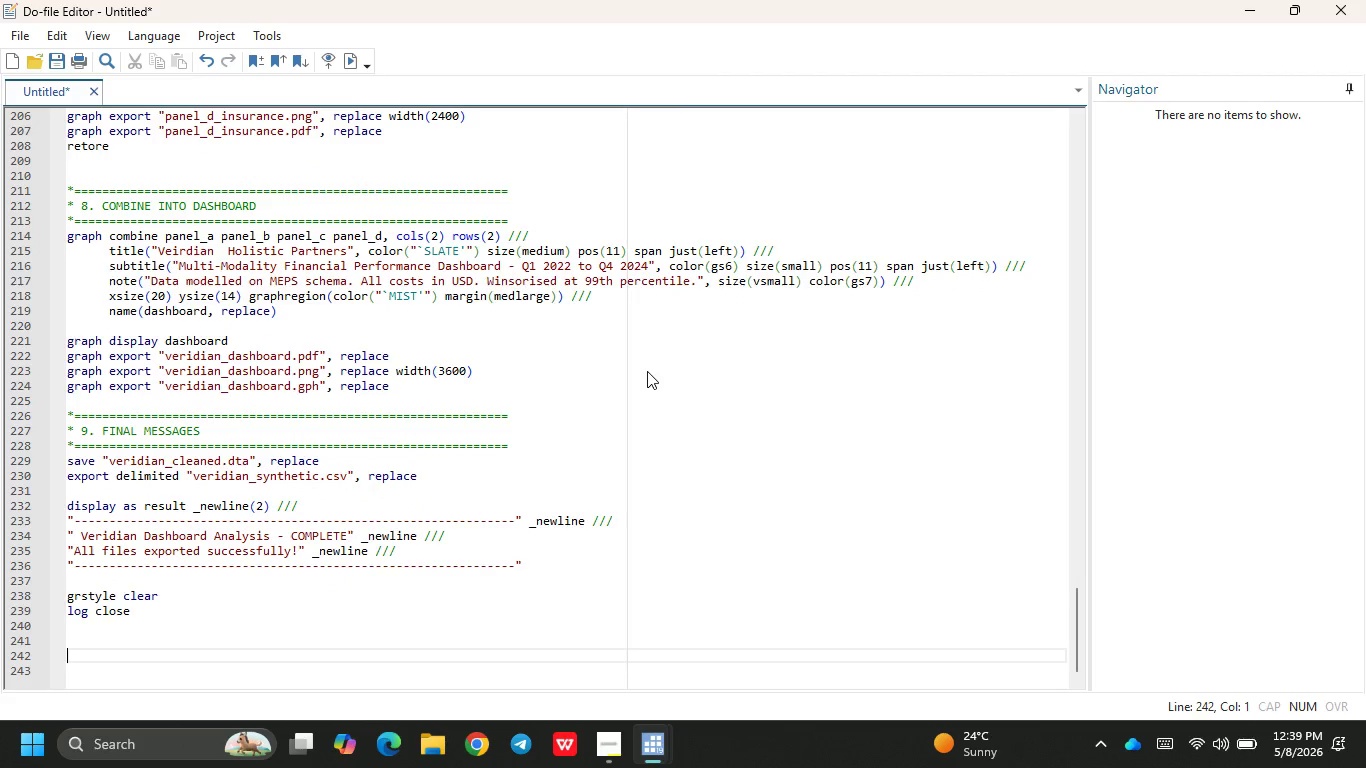 
key(Backspace)
 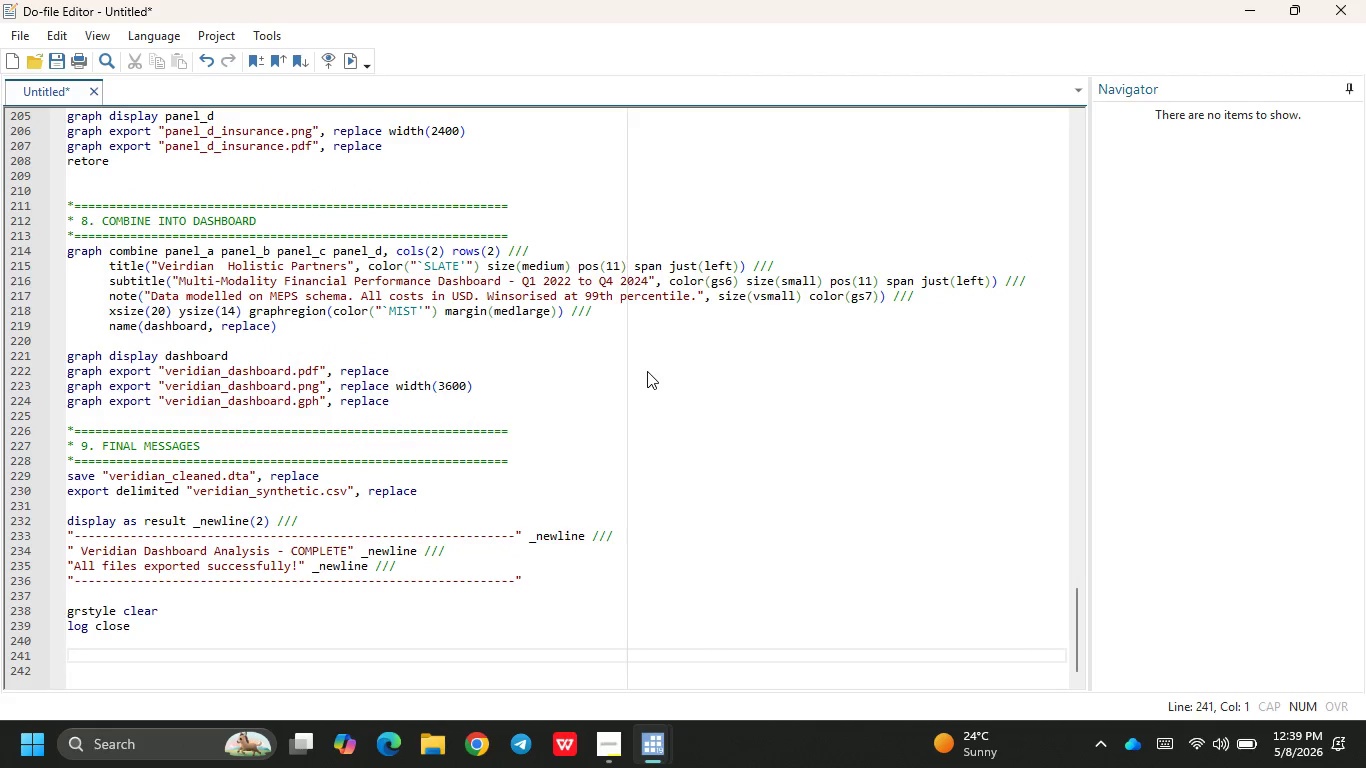 
key(Backspace)
 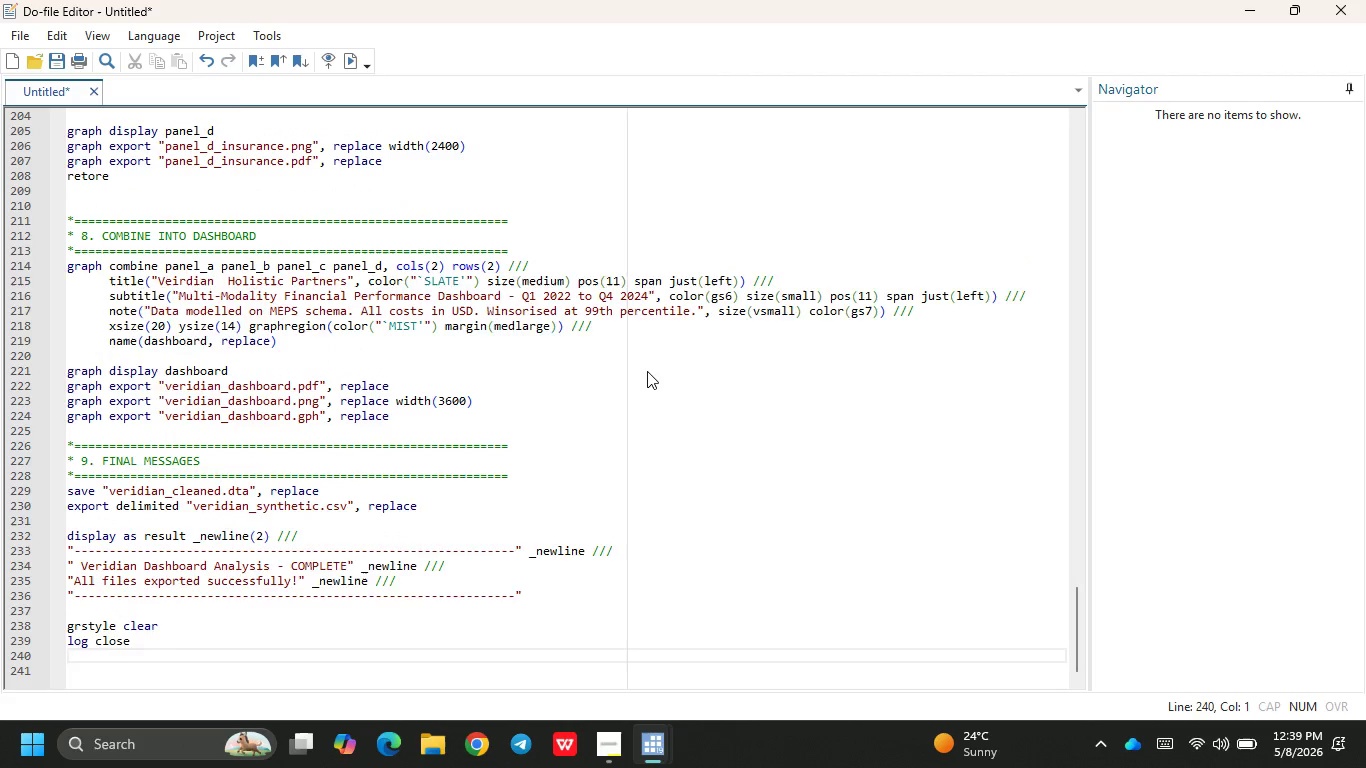 
key(Backspace)
 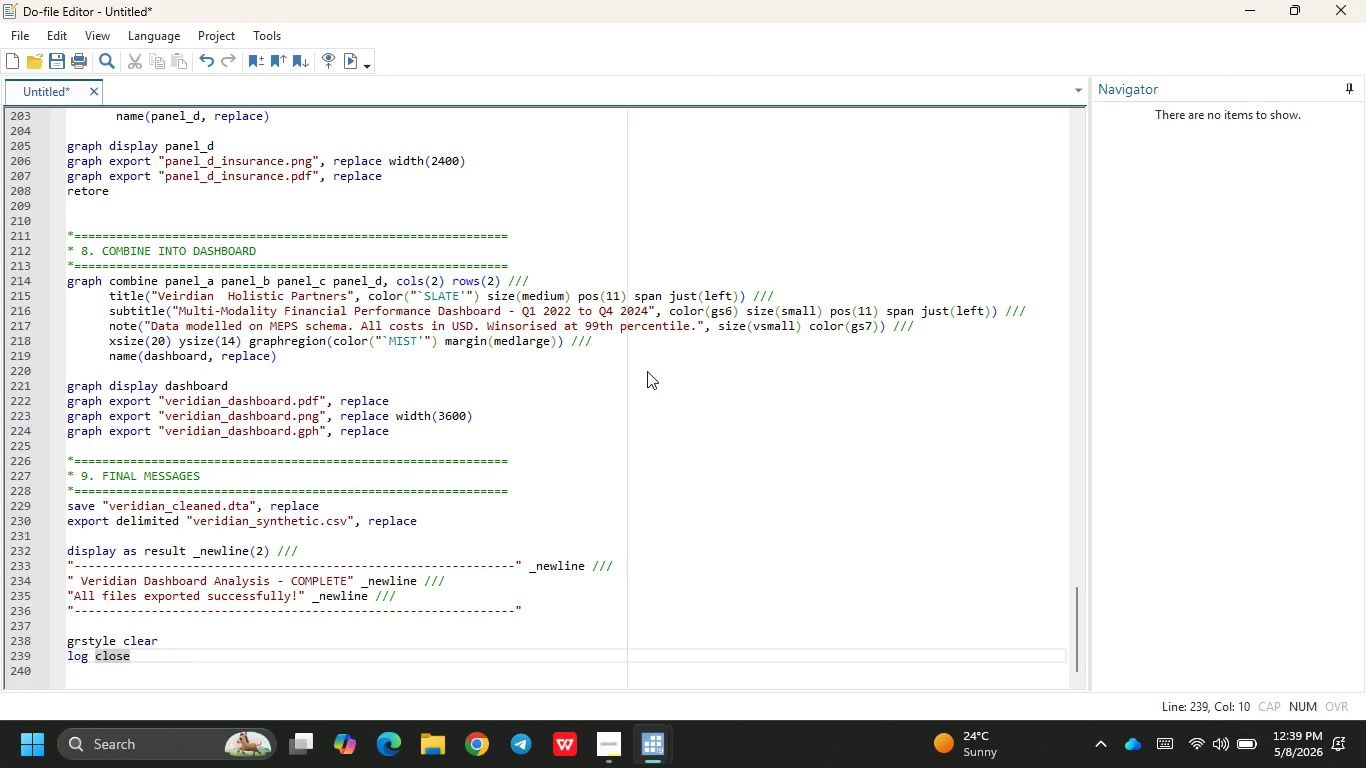 
scroll: coordinate [703, 197], scroll_direction: up, amount: 116.0
 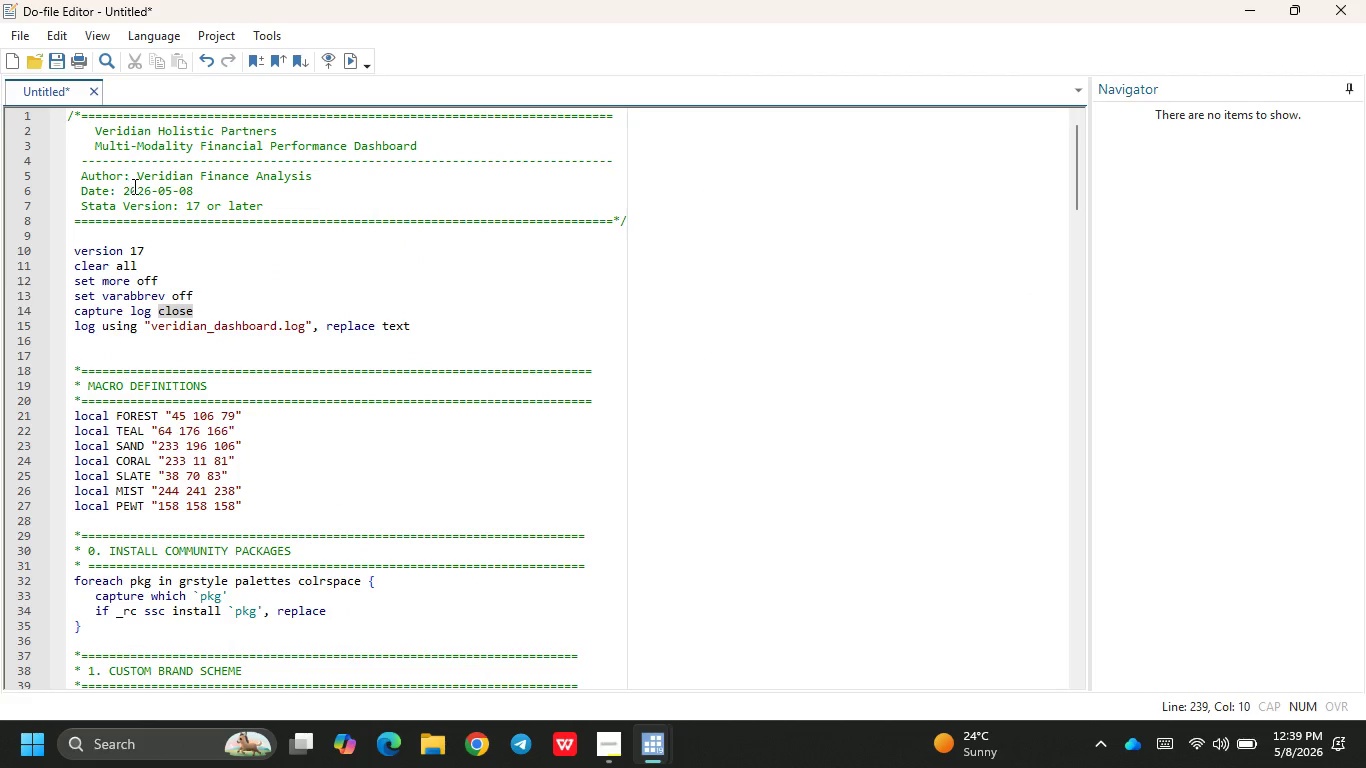 
wait(6.84)
 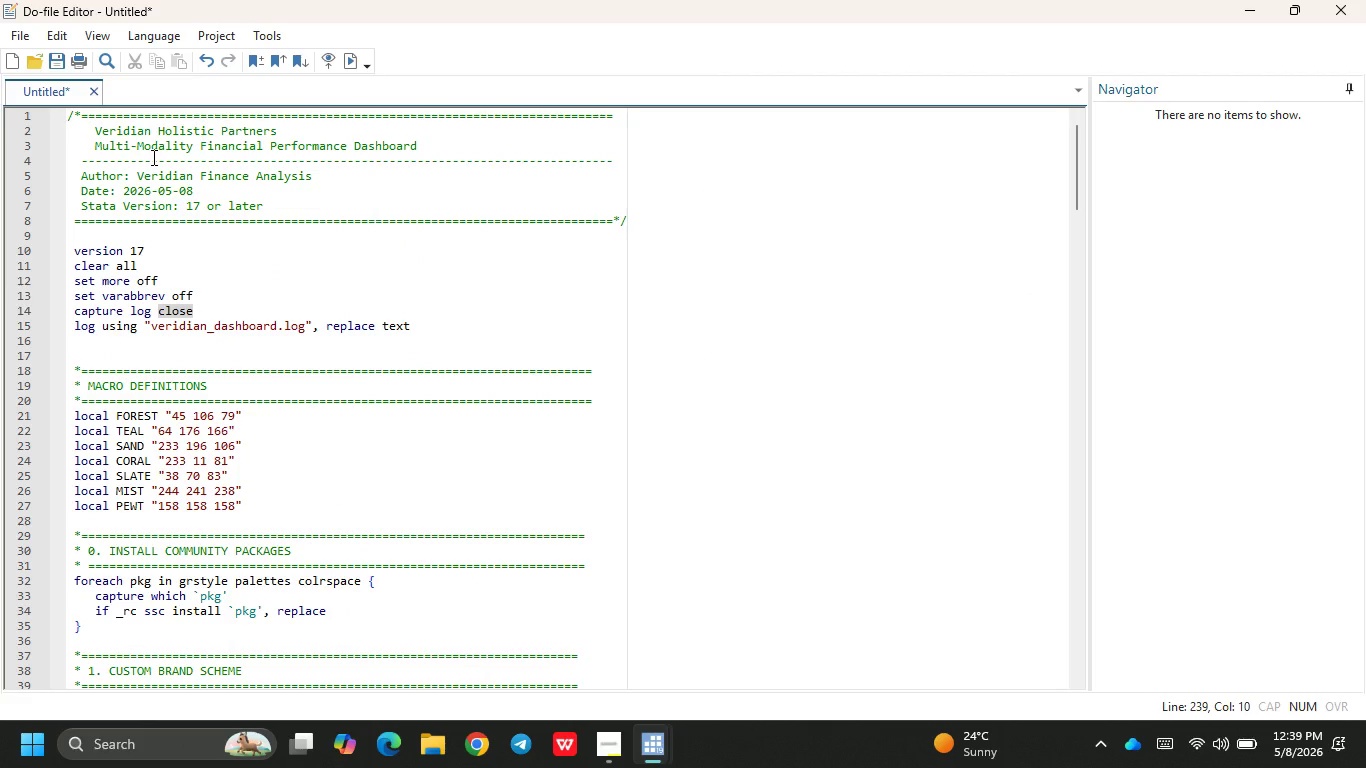 
left_click([163, 217])
 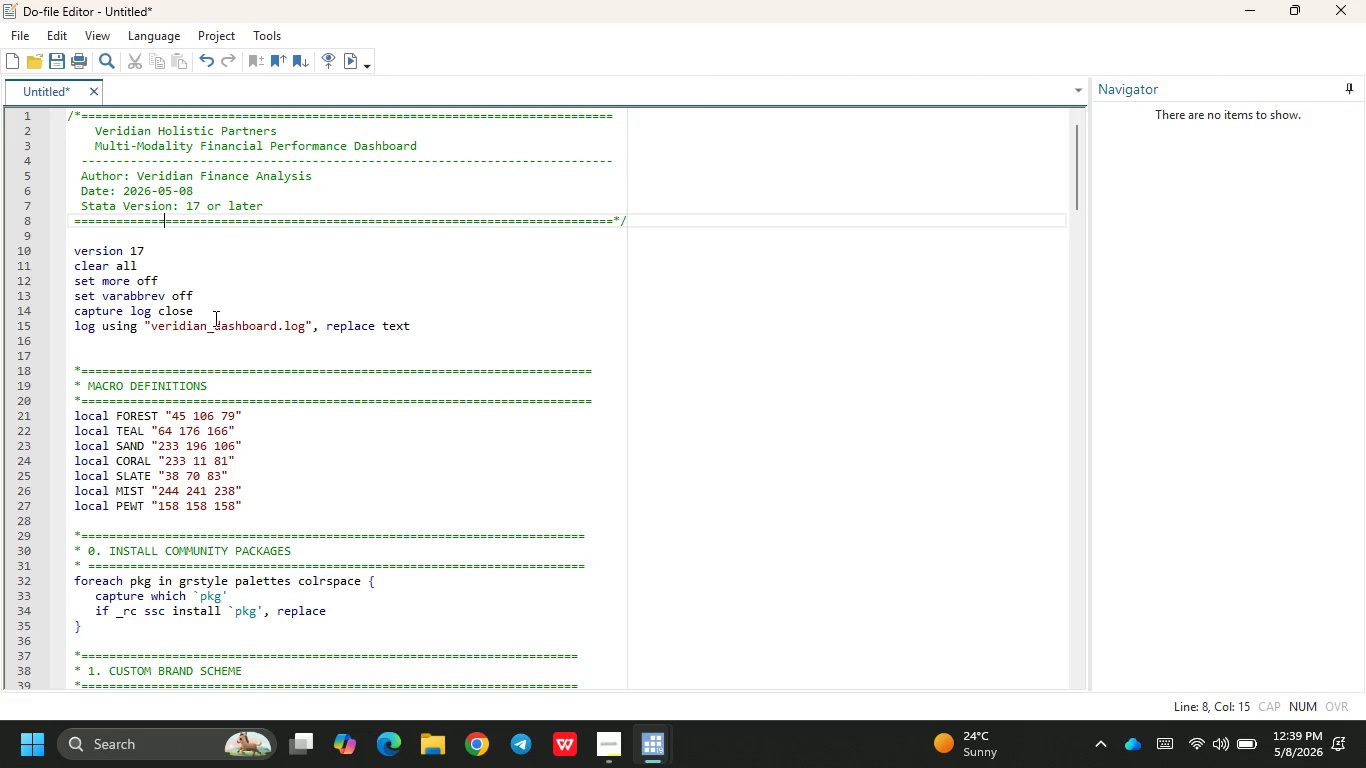 
left_click([421, 317])
 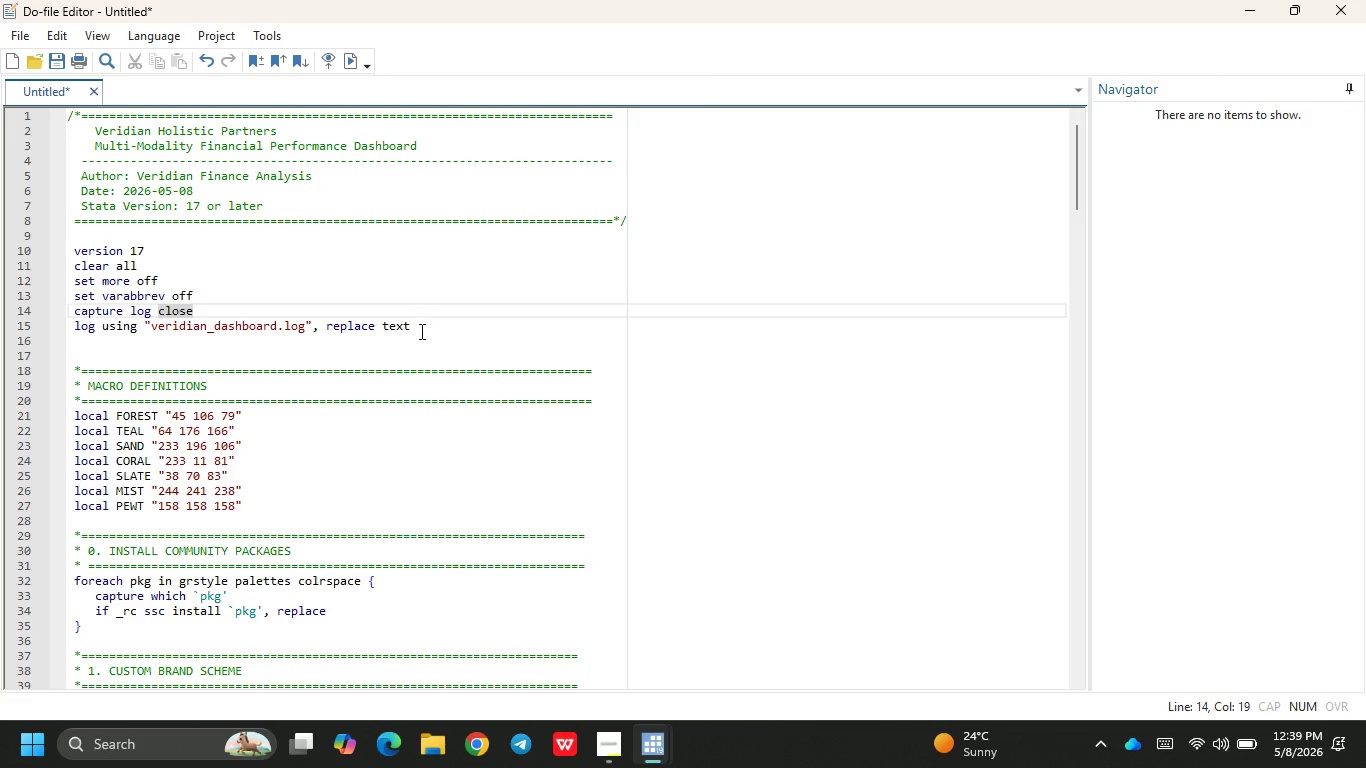 
left_click([420, 331])
 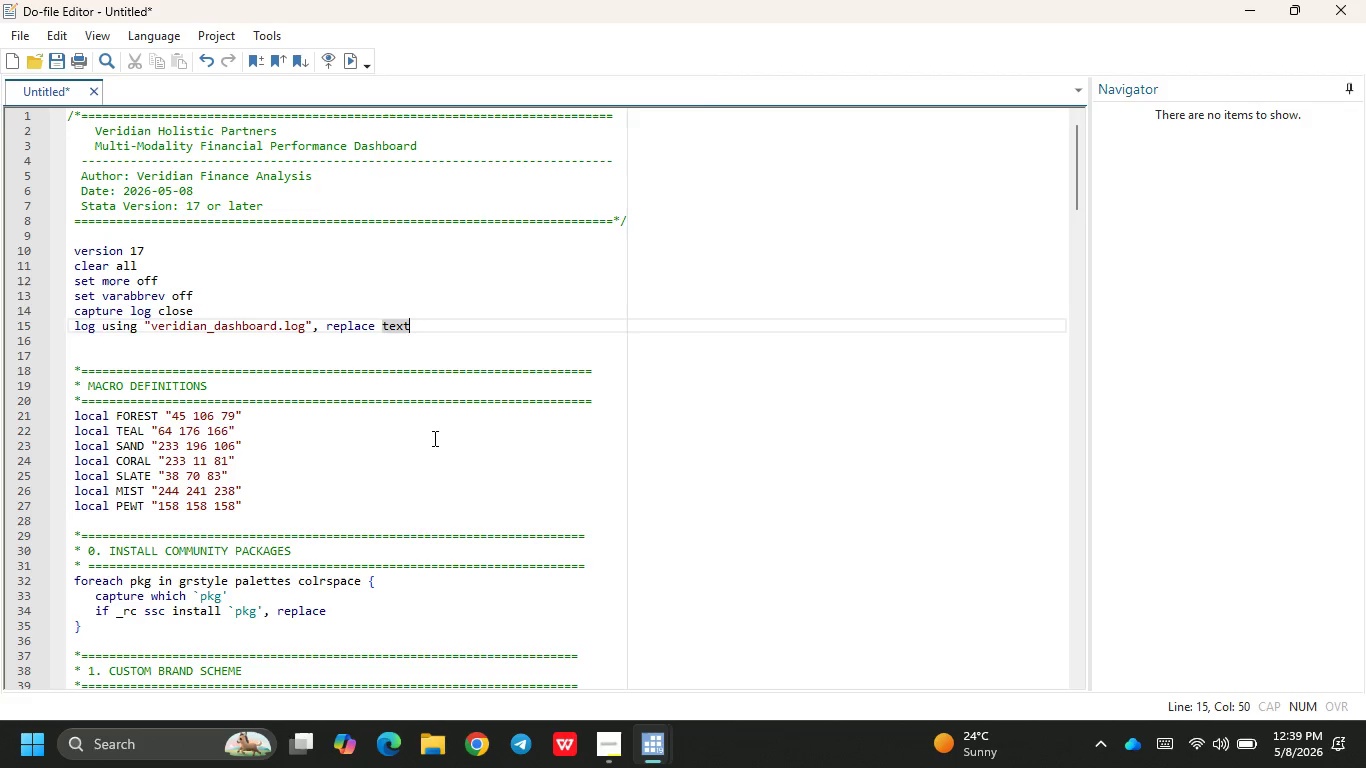 
scroll: coordinate [433, 438], scroll_direction: down, amount: 1.0
 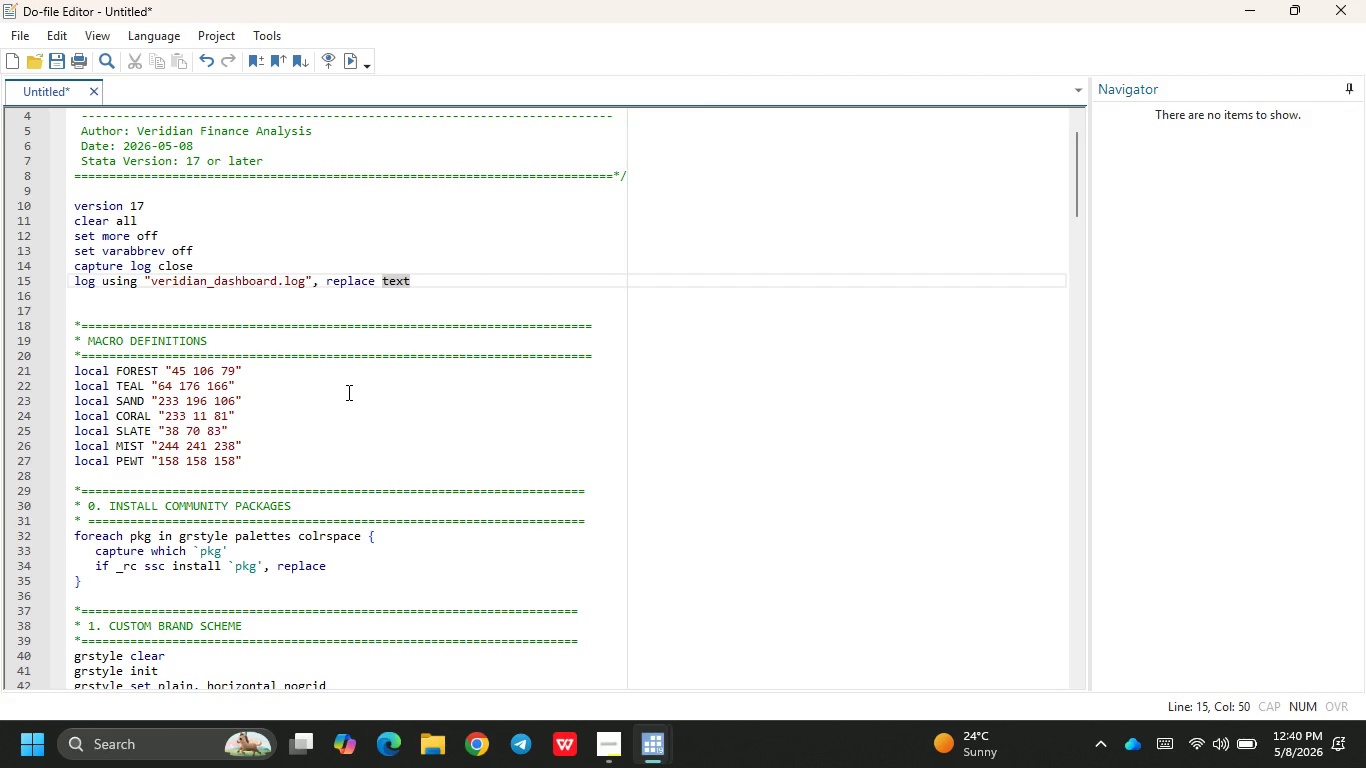 
wait(5.62)
 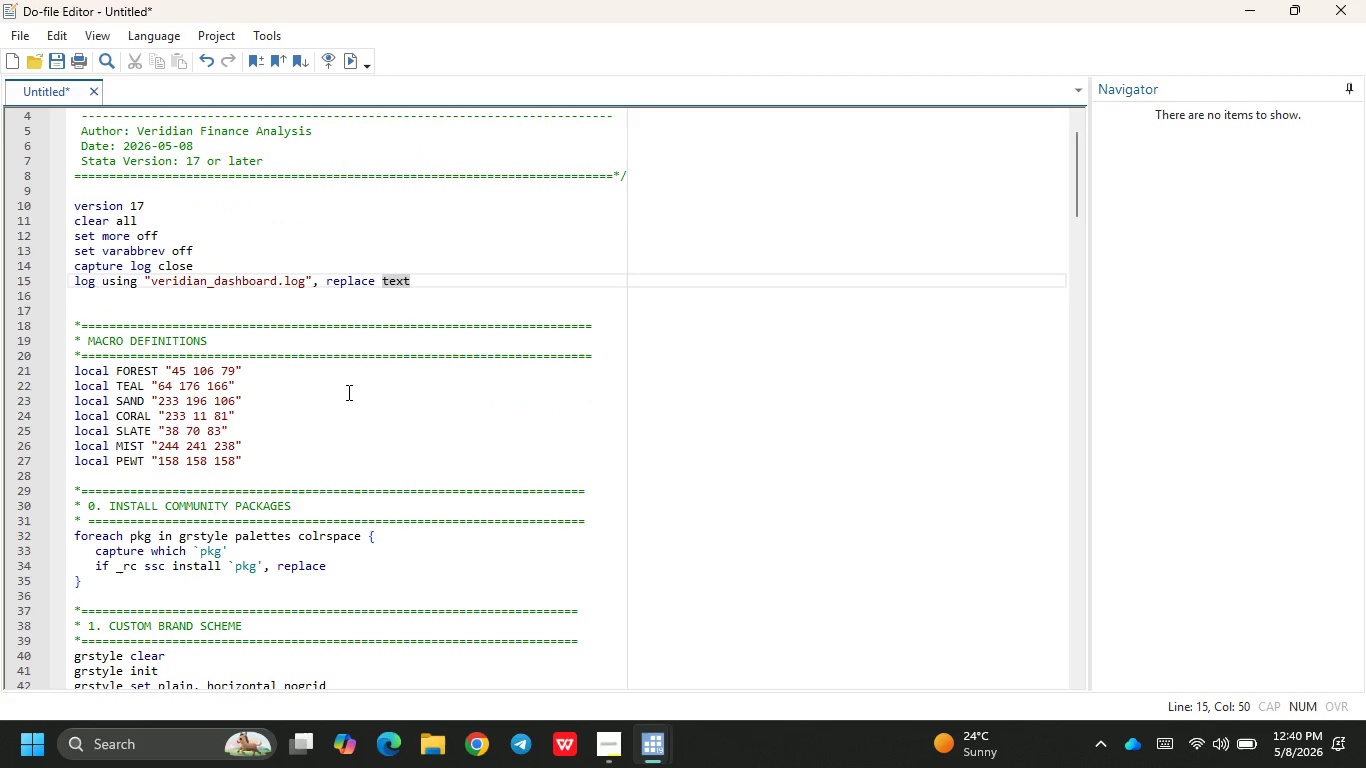 
scroll: coordinate [347, 392], scroll_direction: down, amount: 93.0
 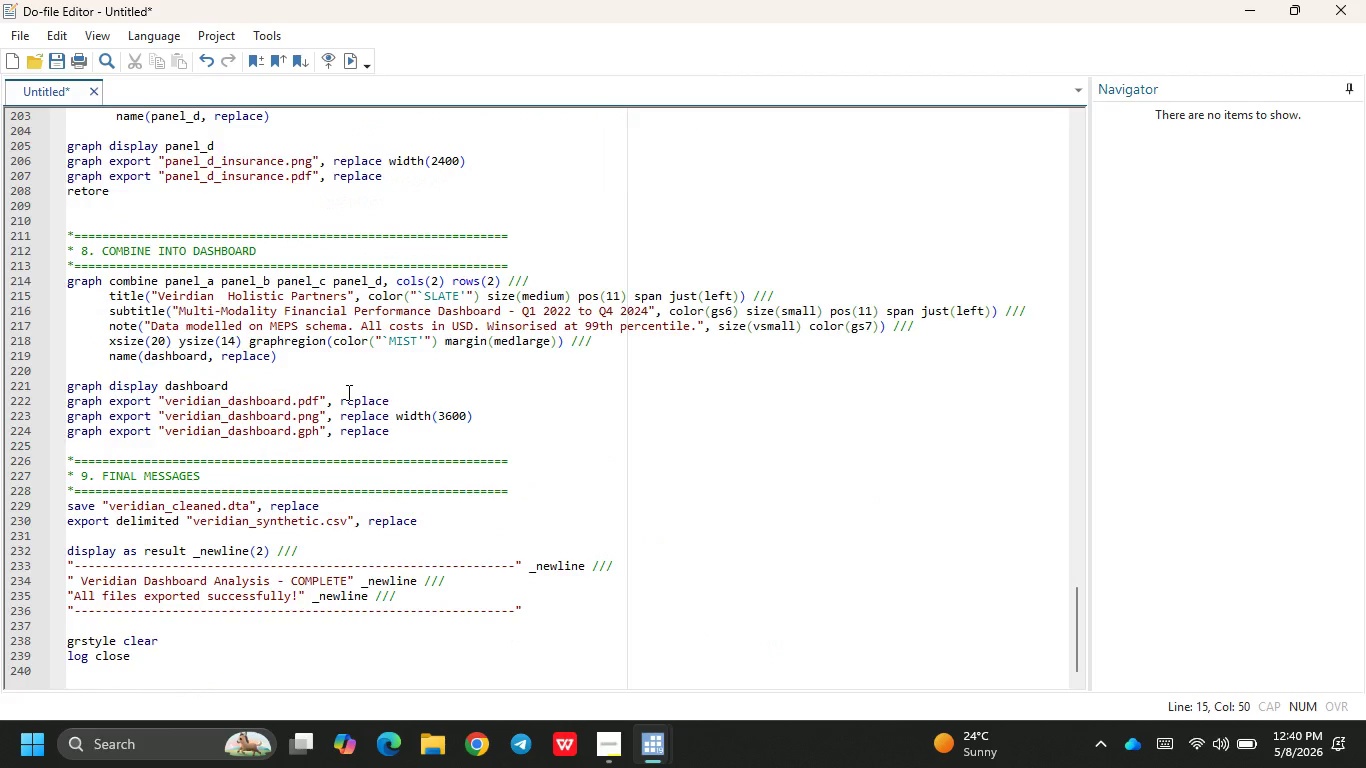 
scroll: coordinate [347, 392], scroll_direction: up, amount: 83.0
 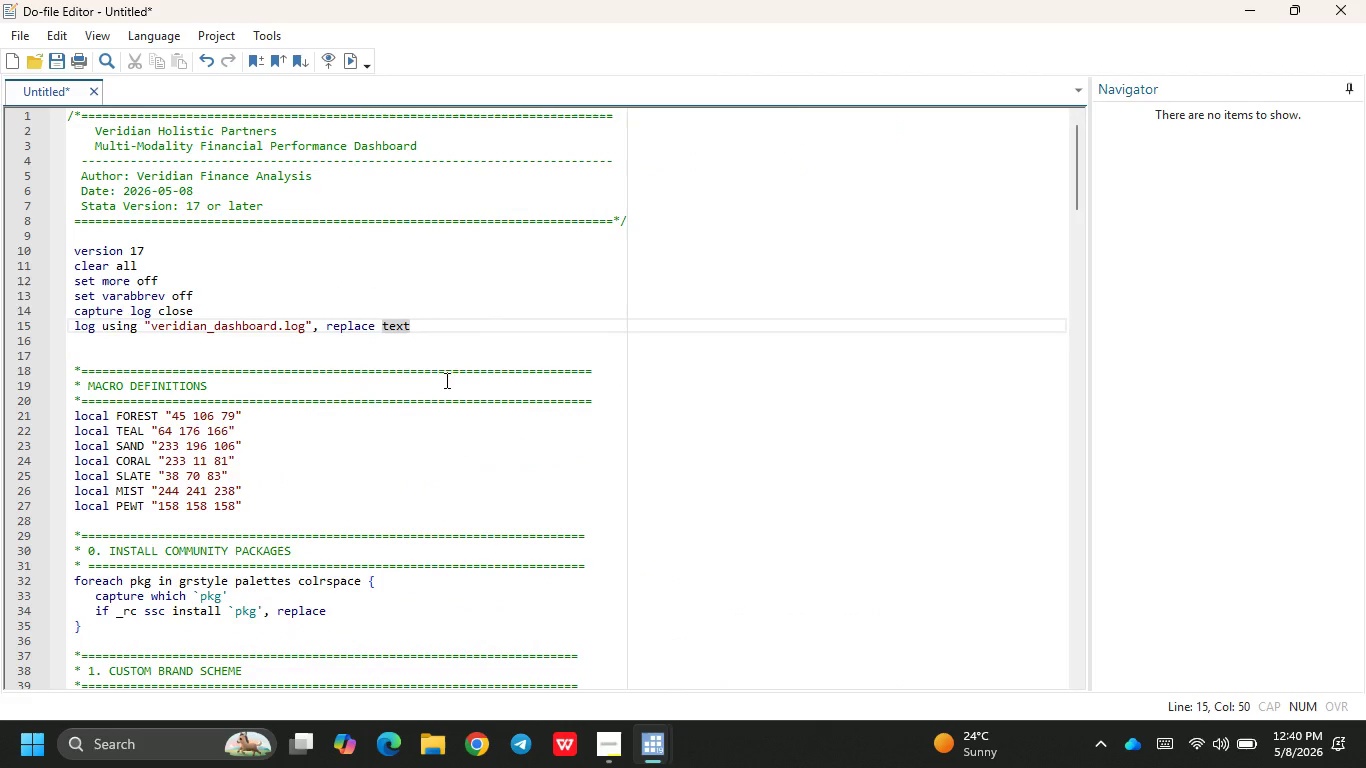 
left_click([445, 402])
 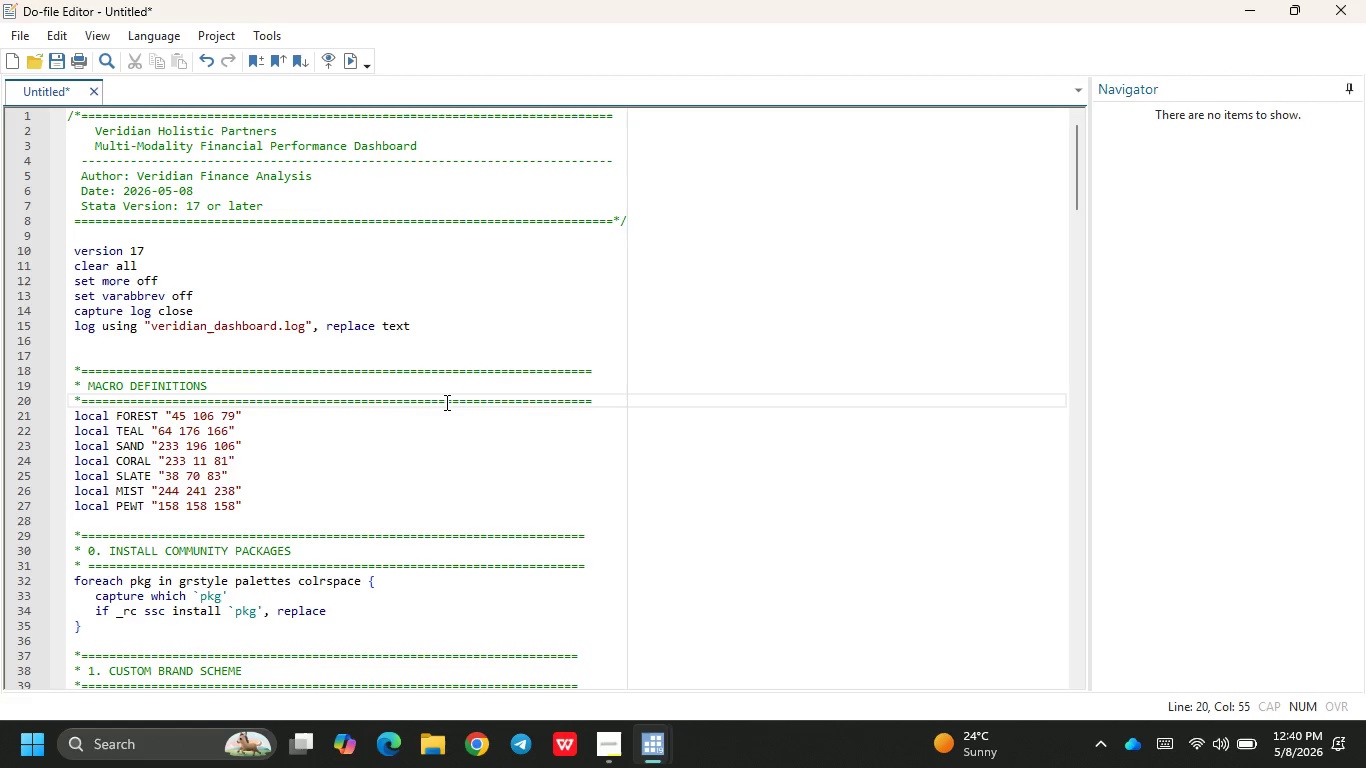 
wait(5.47)
 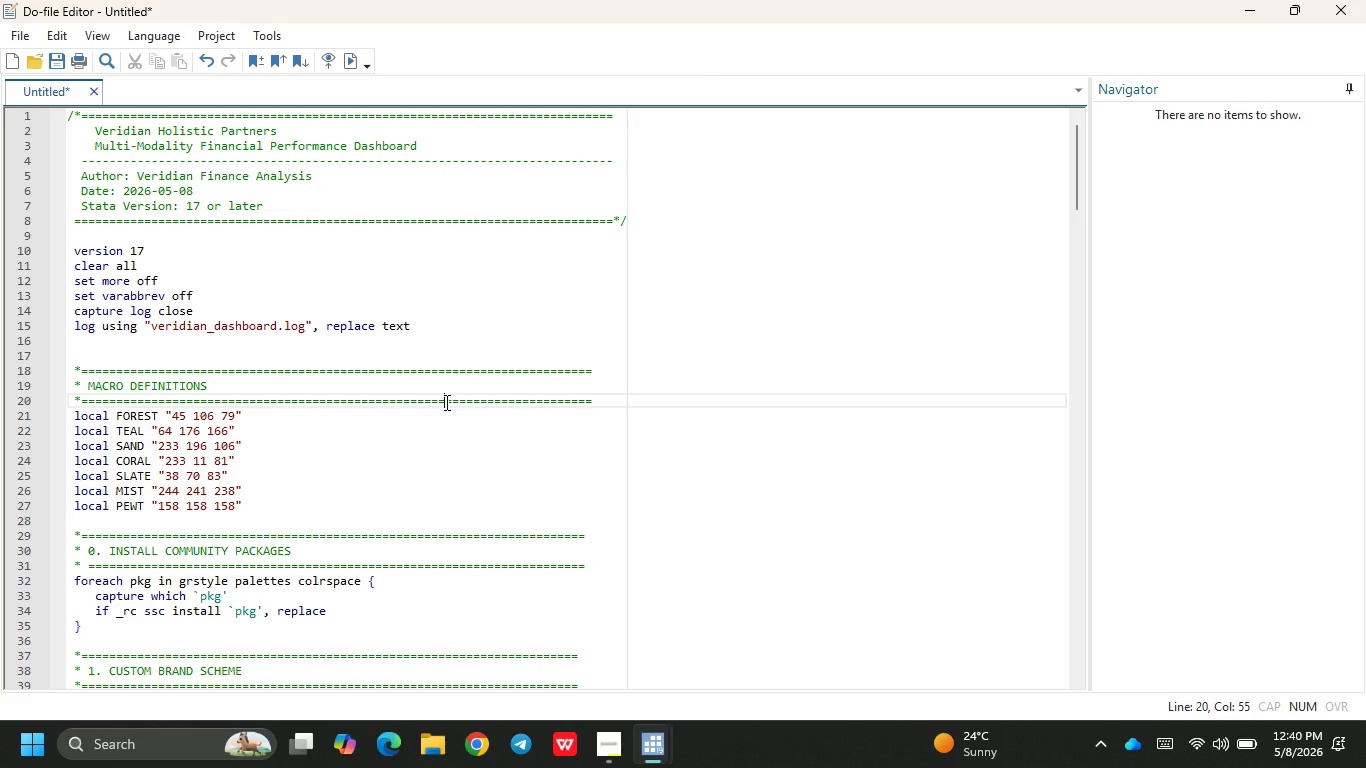 
left_click([445, 402])
 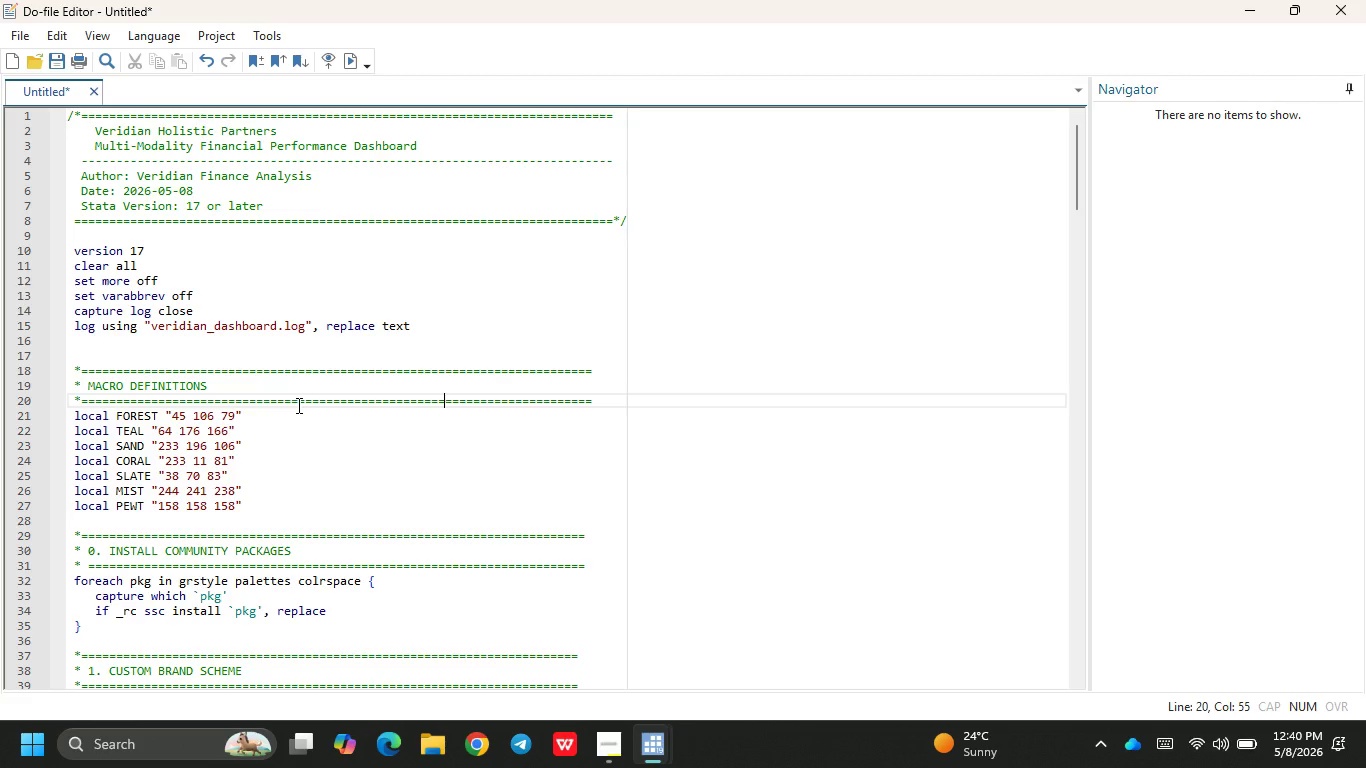 
wait(8.53)
 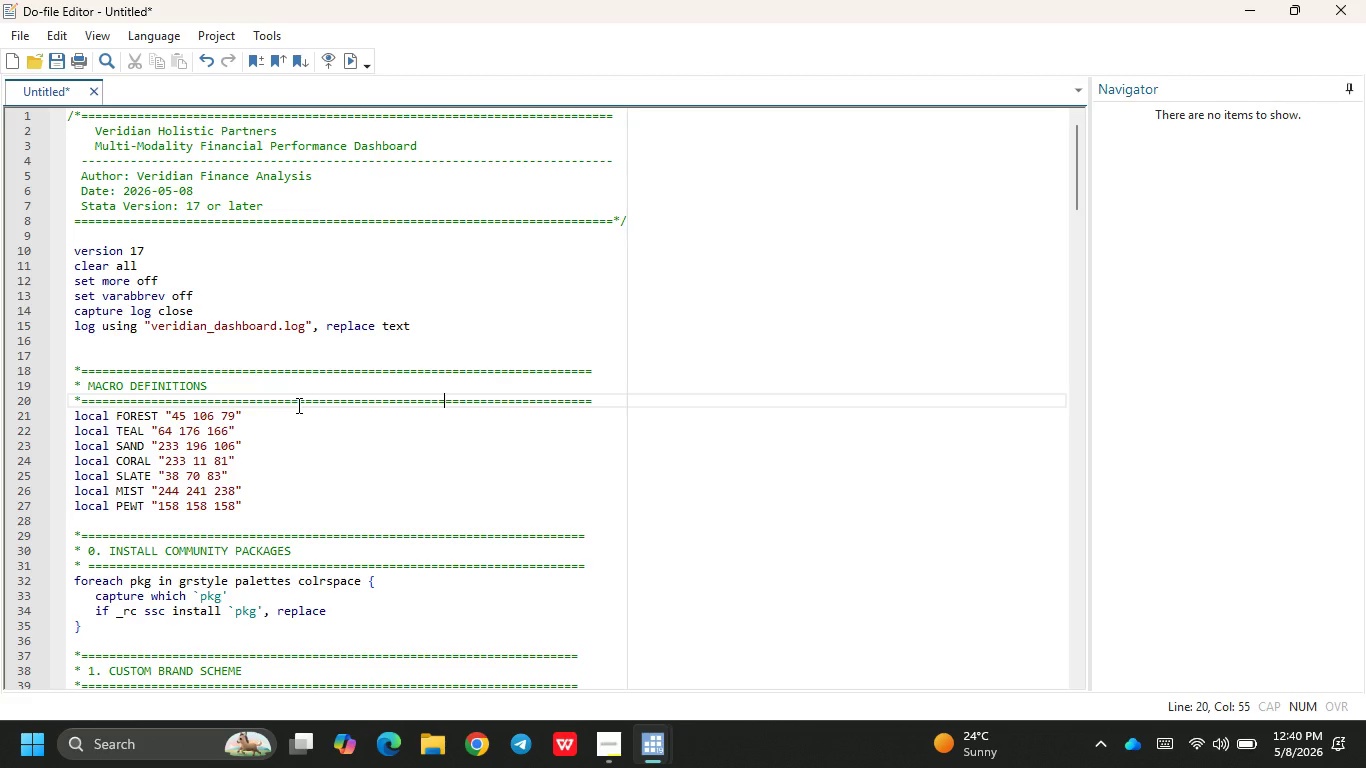 
left_click([197, 463])
 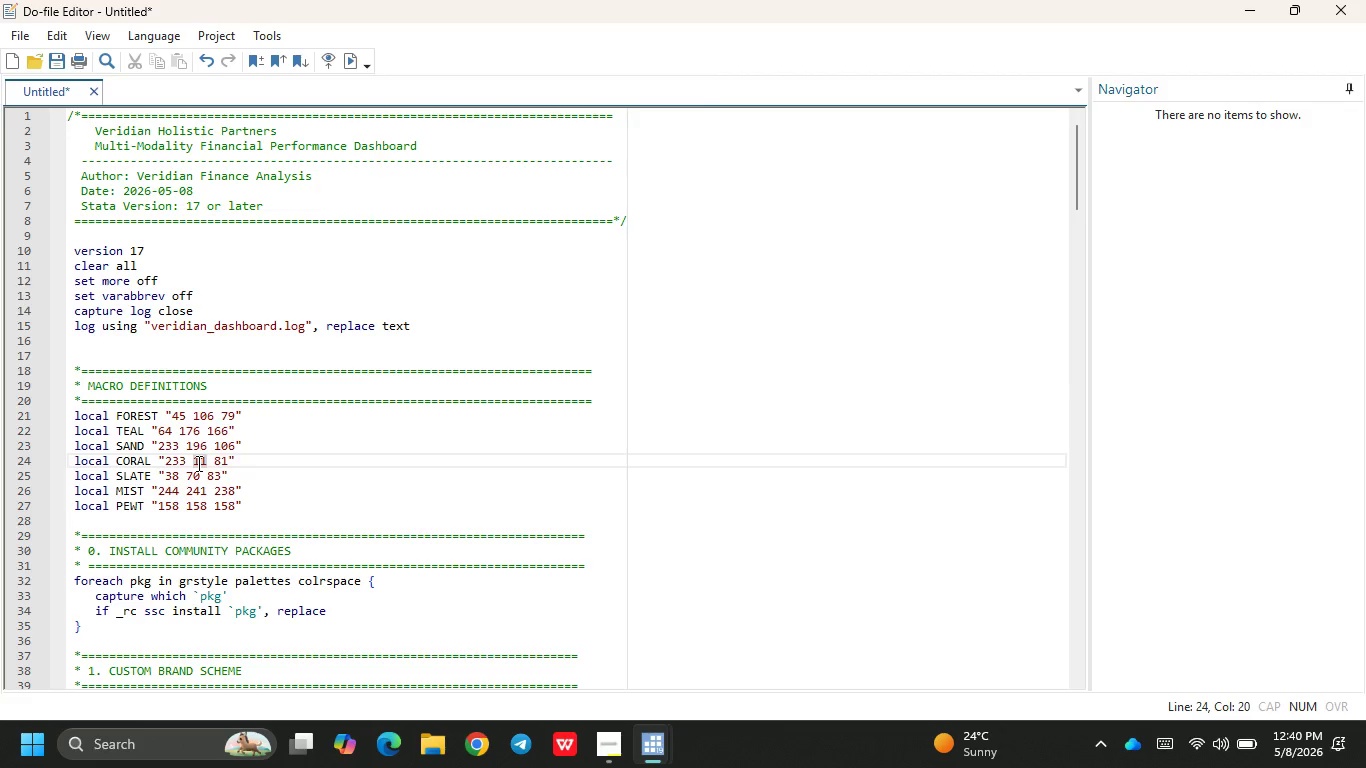 
key(Numpad1)
 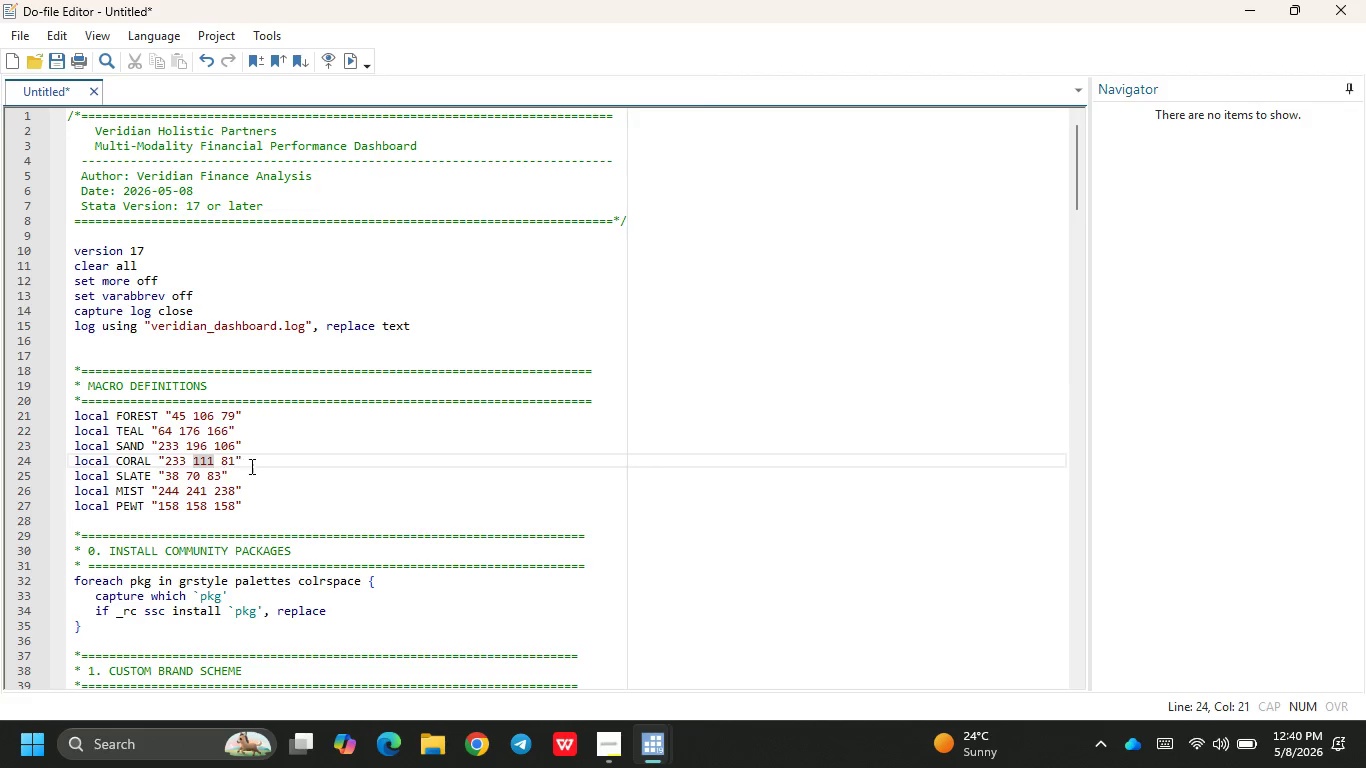 
left_click([267, 462])
 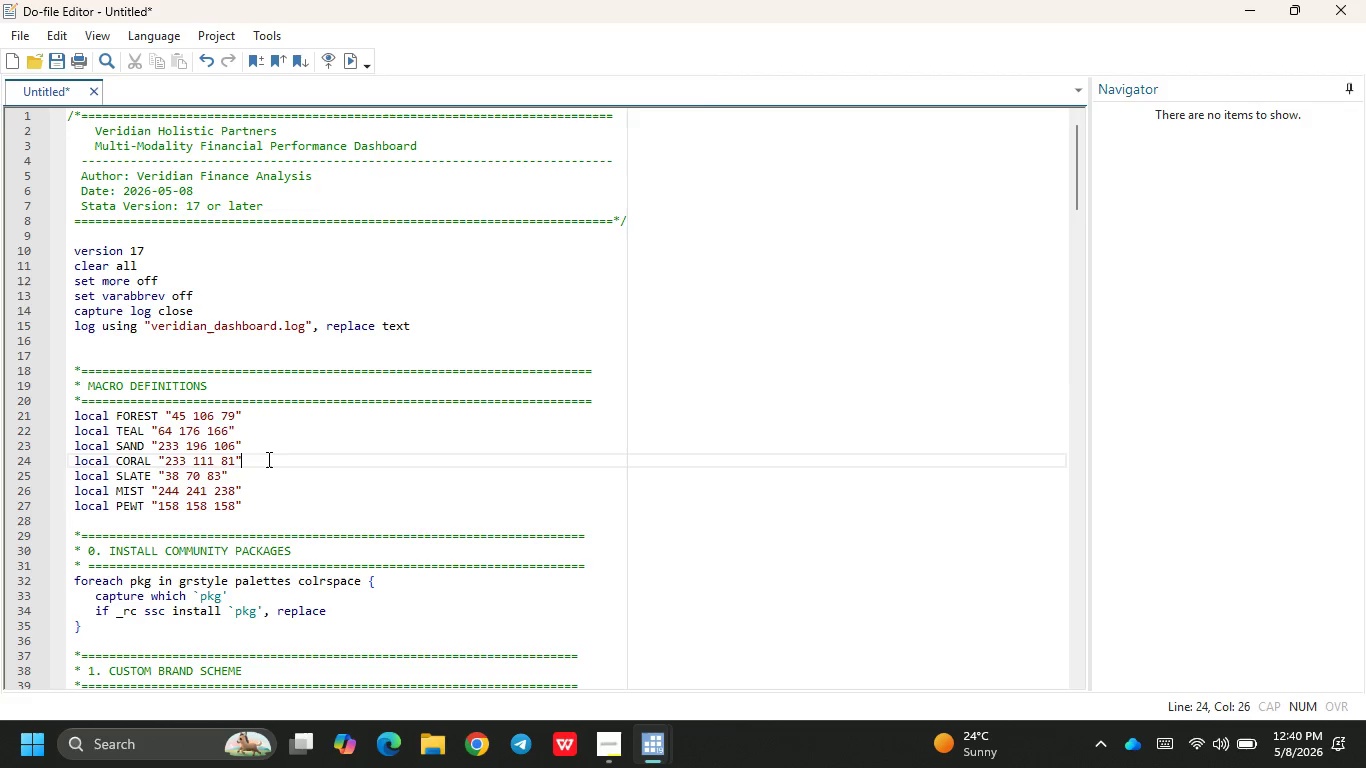 
wait(6.98)
 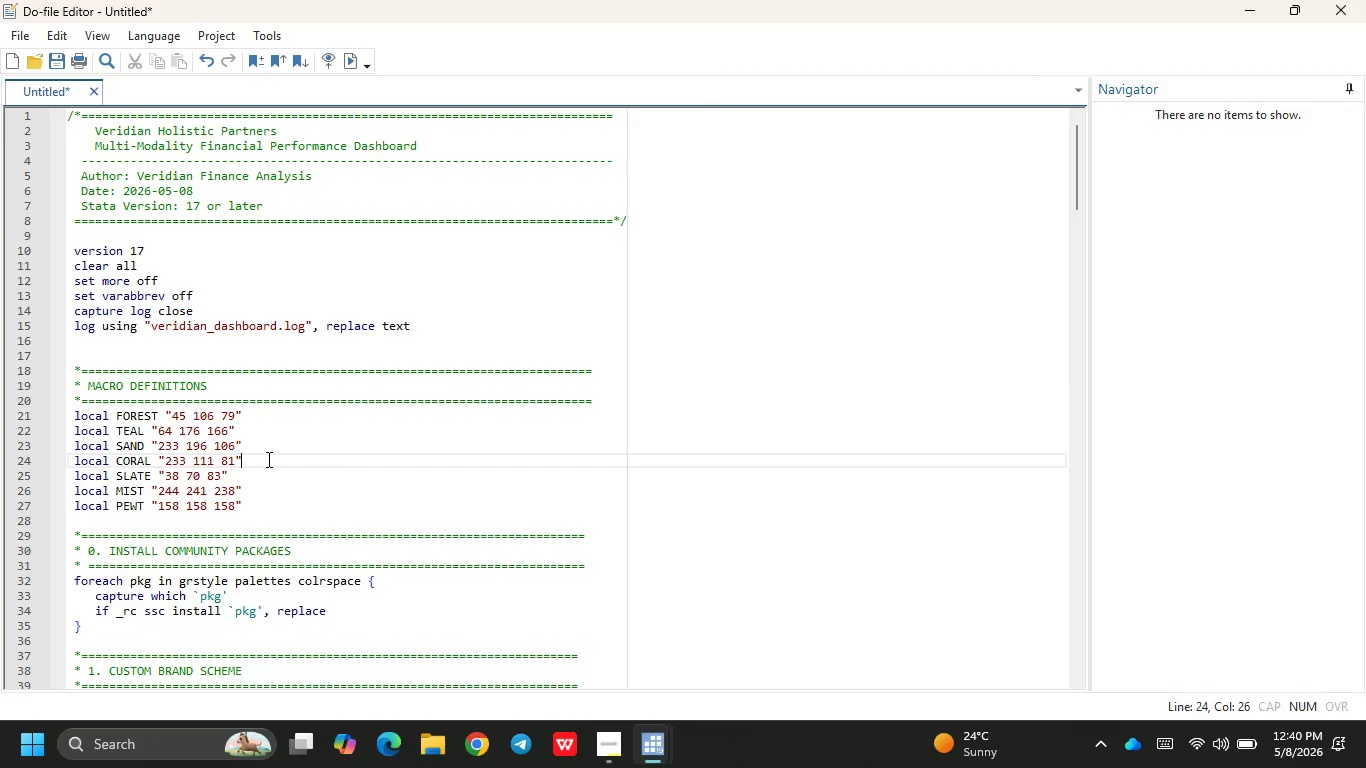 
scroll: coordinate [267, 459], scroll_direction: none, amount: 0.0
 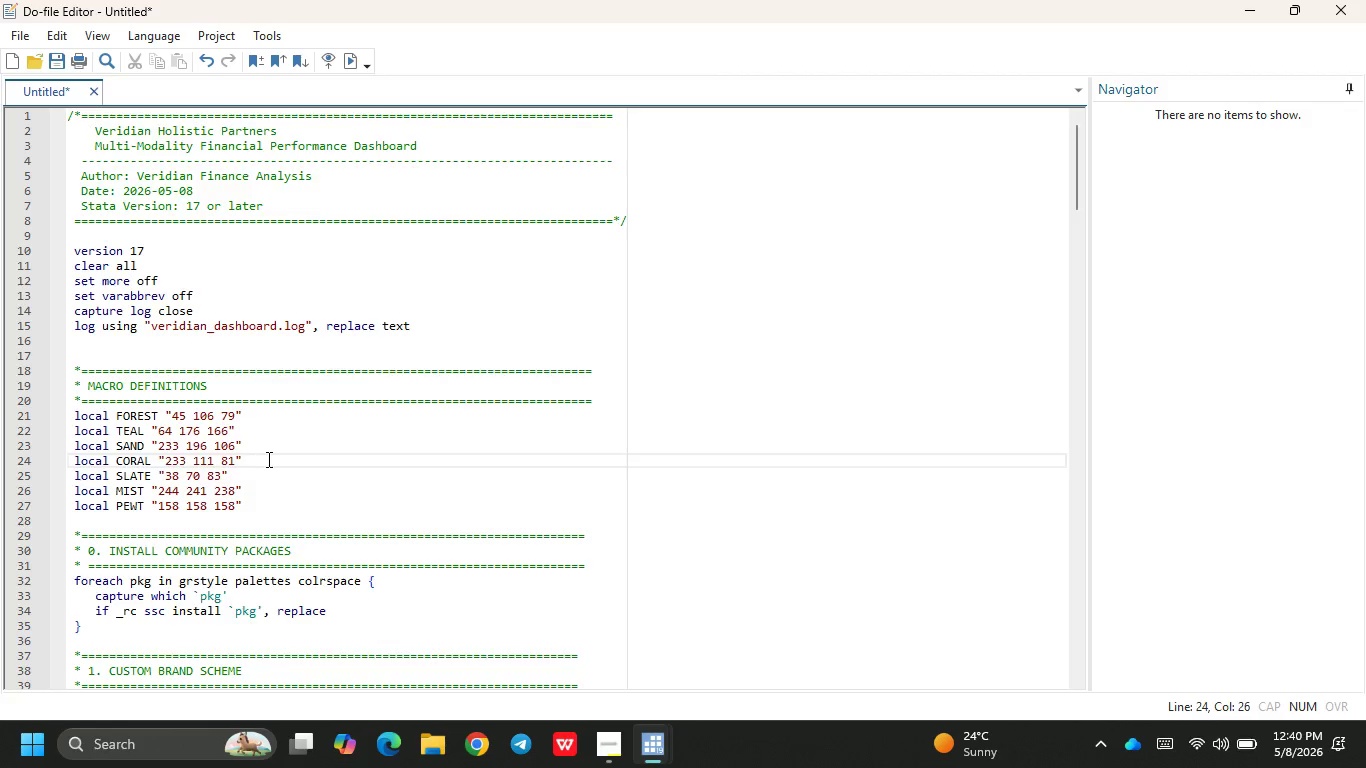 
scroll: coordinate [267, 459], scroll_direction: down, amount: 2.0
 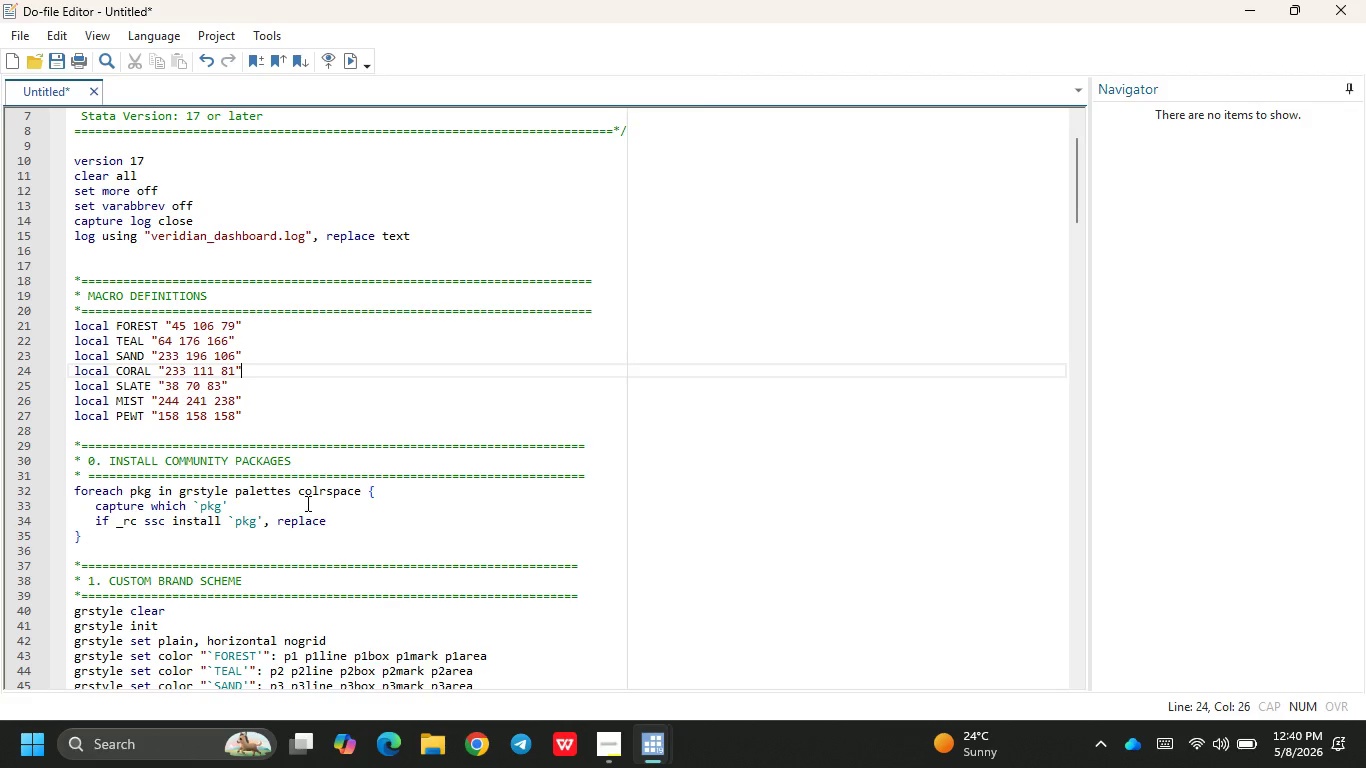 
wait(14.37)
 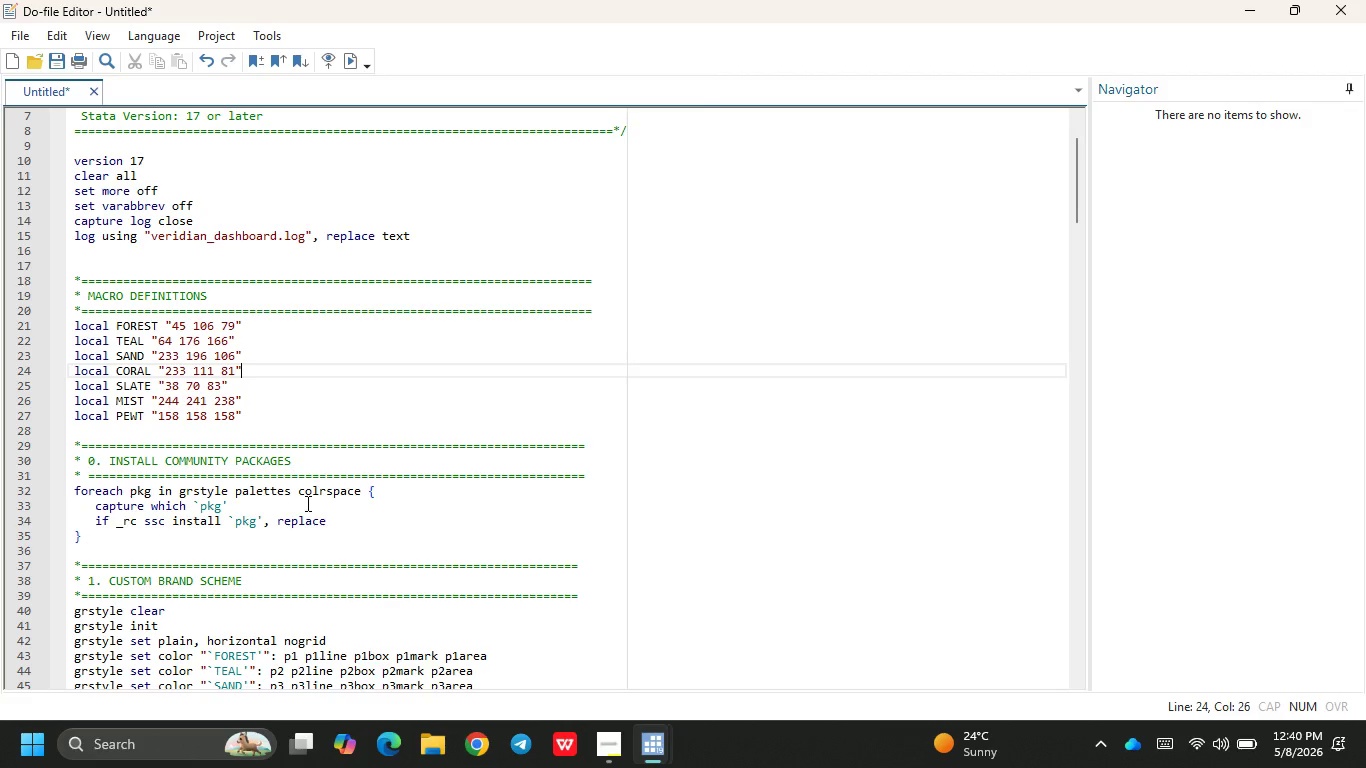 
scroll: coordinate [280, 557], scroll_direction: down, amount: 3.0
 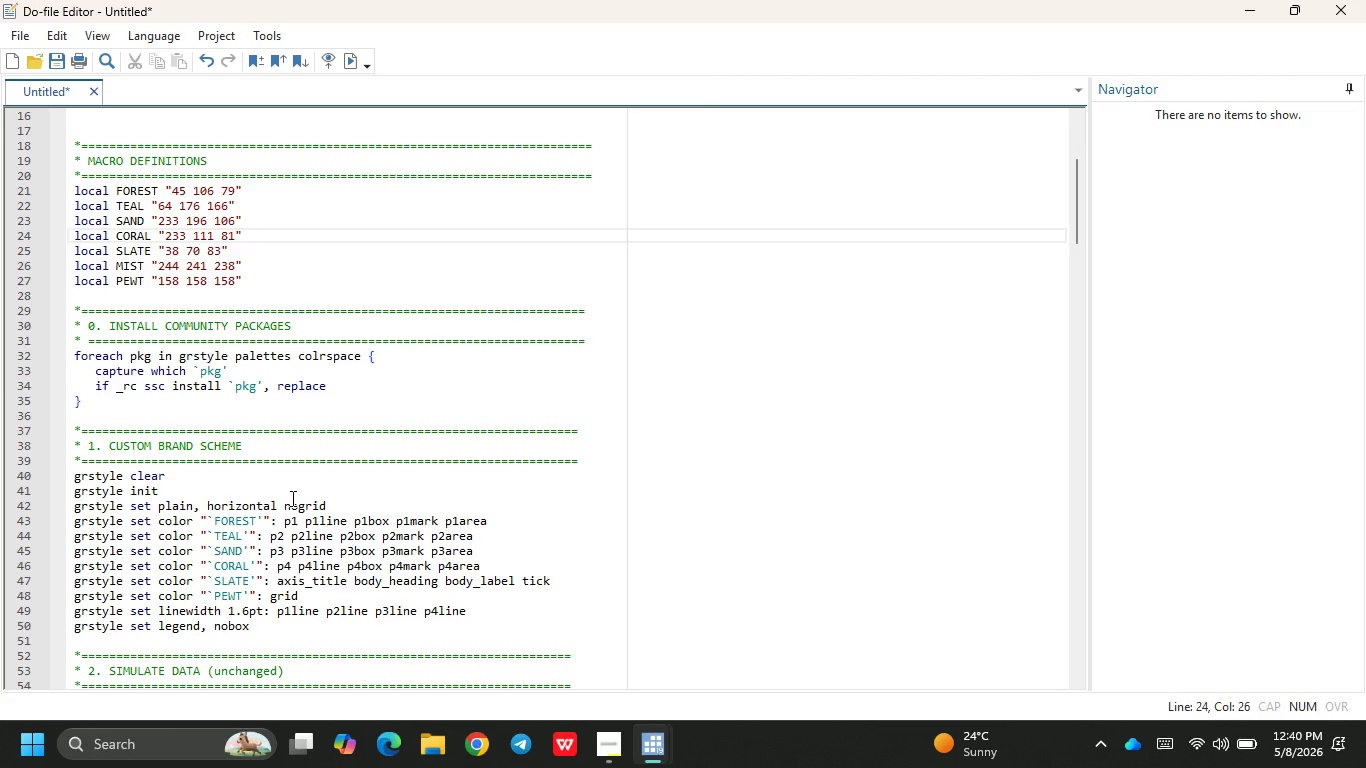 
wait(7.43)
 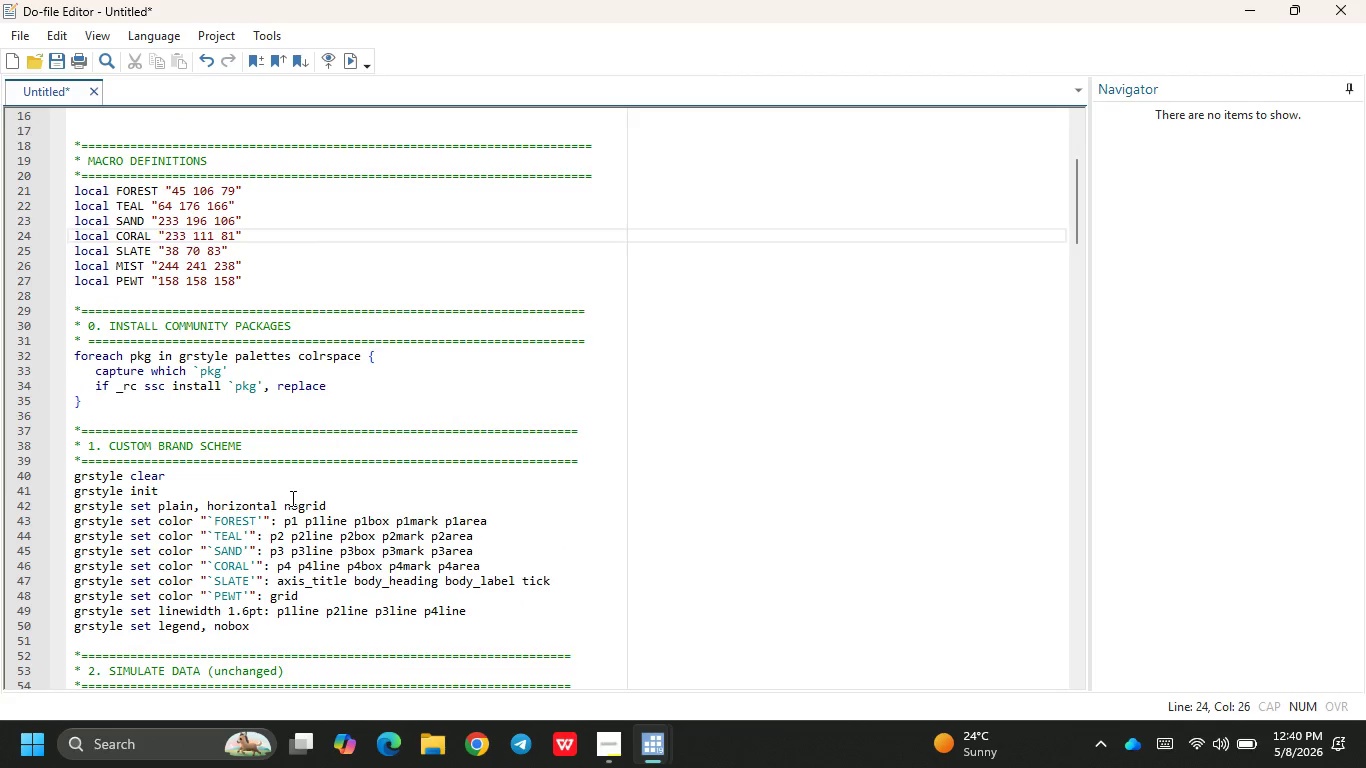 
scroll: coordinate [291, 498], scroll_direction: down, amount: 2.0
 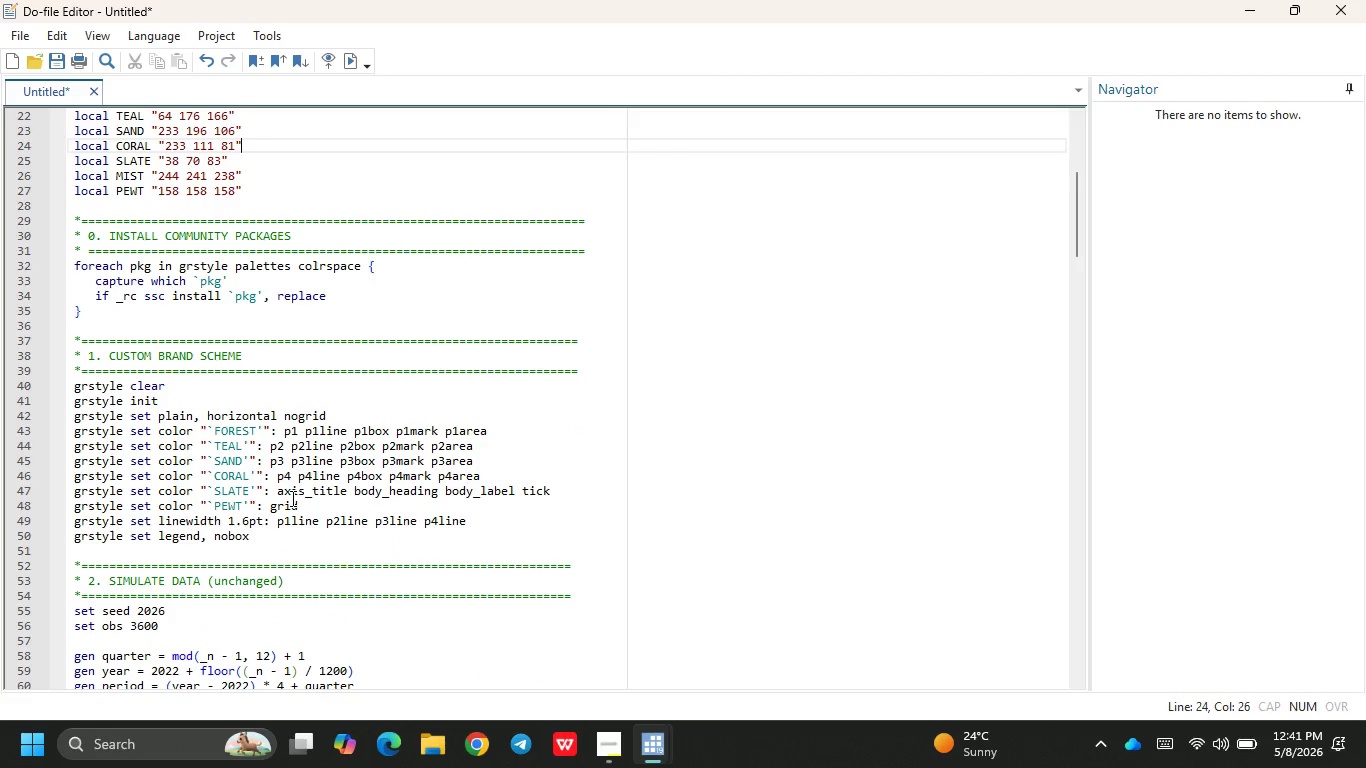 
wait(9.2)
 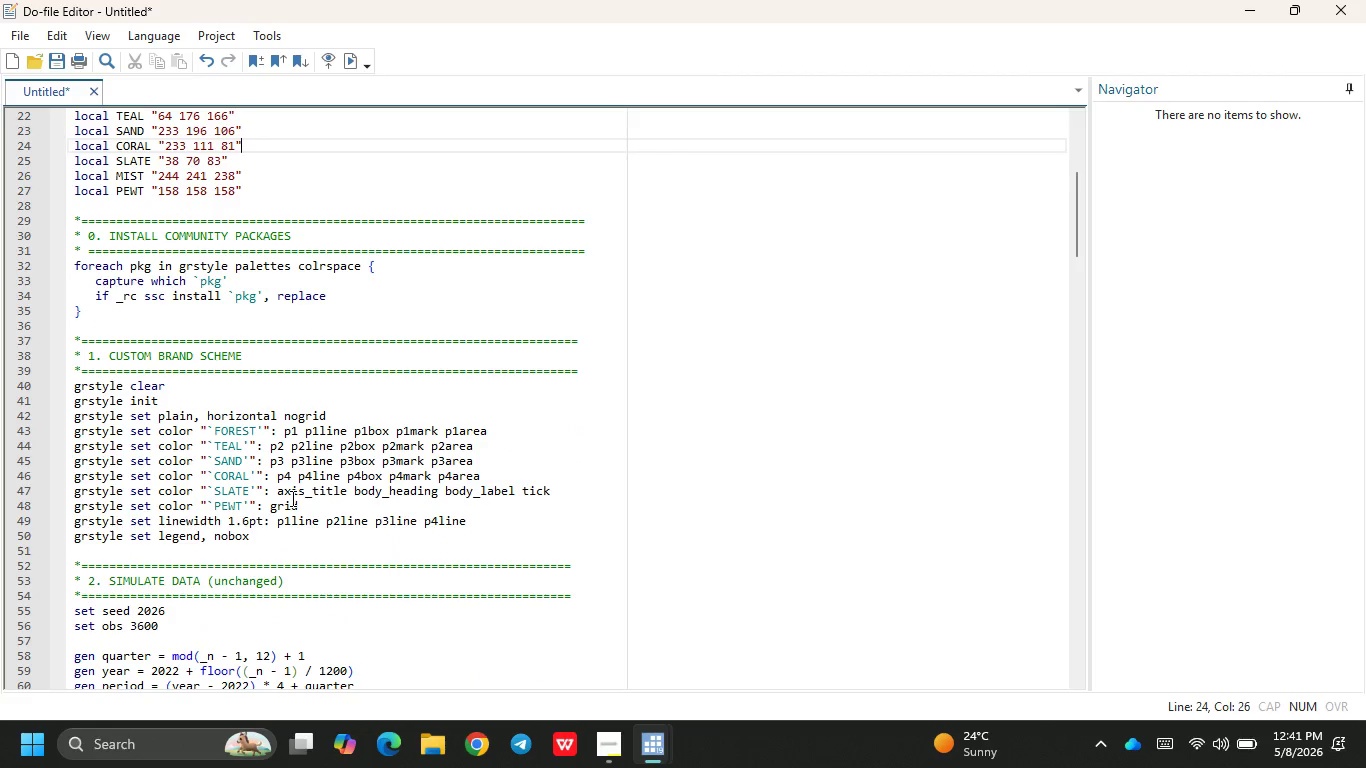 
left_click([514, 434])
 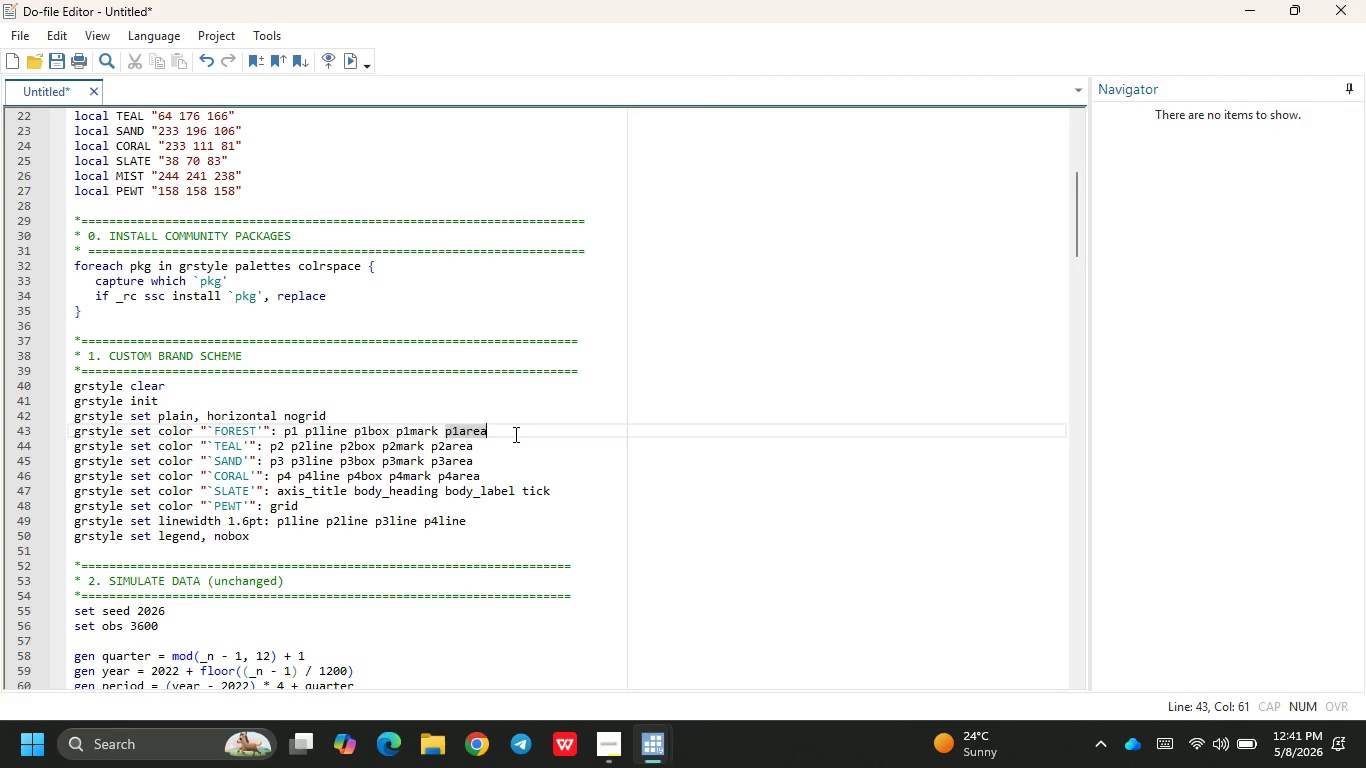 
wait(15.61)
 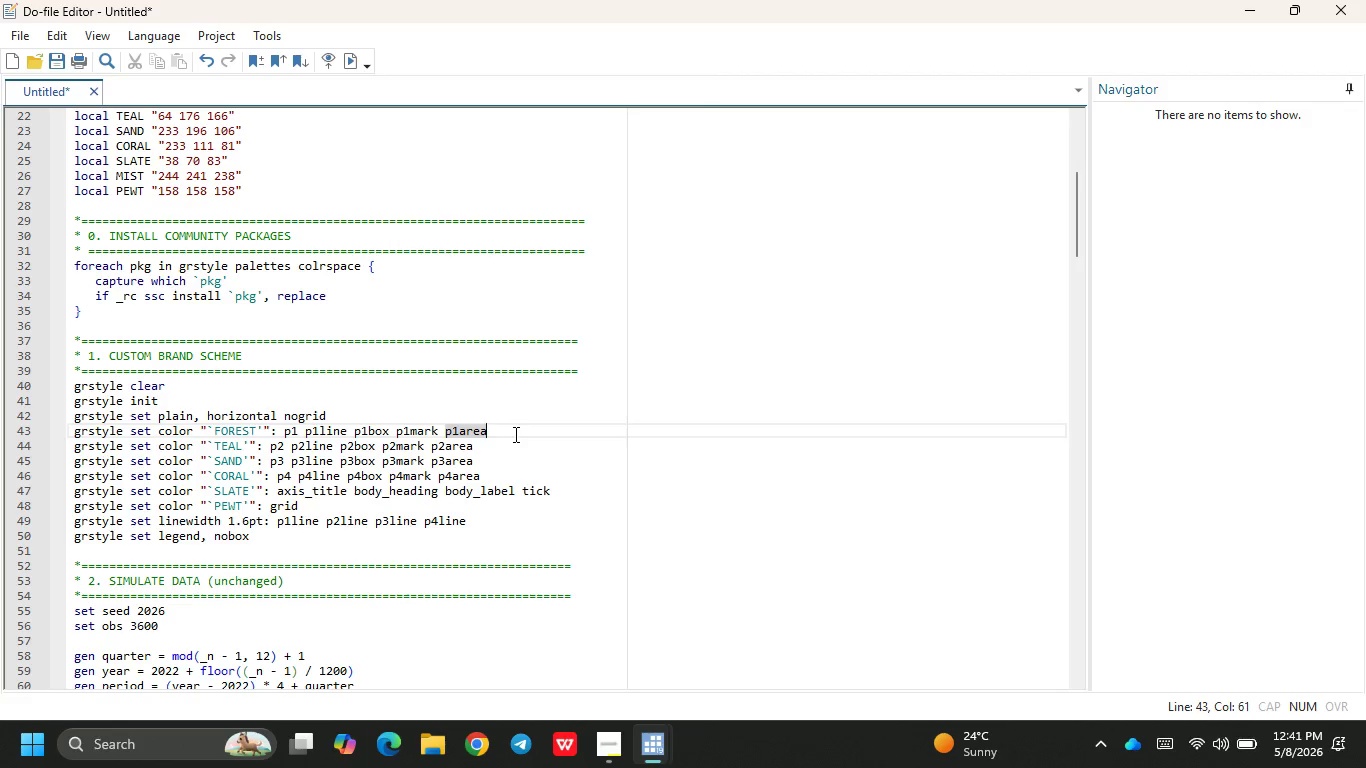 
left_click([271, 481])
 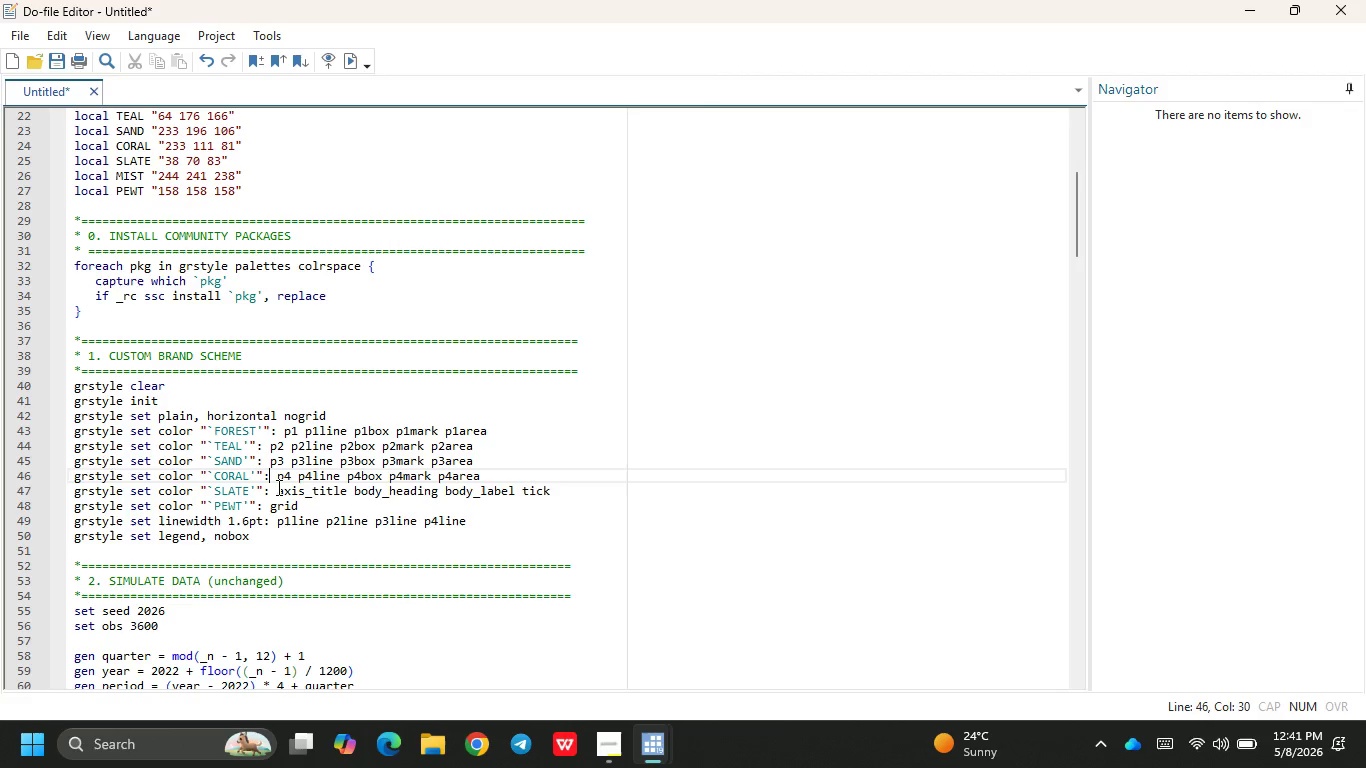 
wait(12.47)
 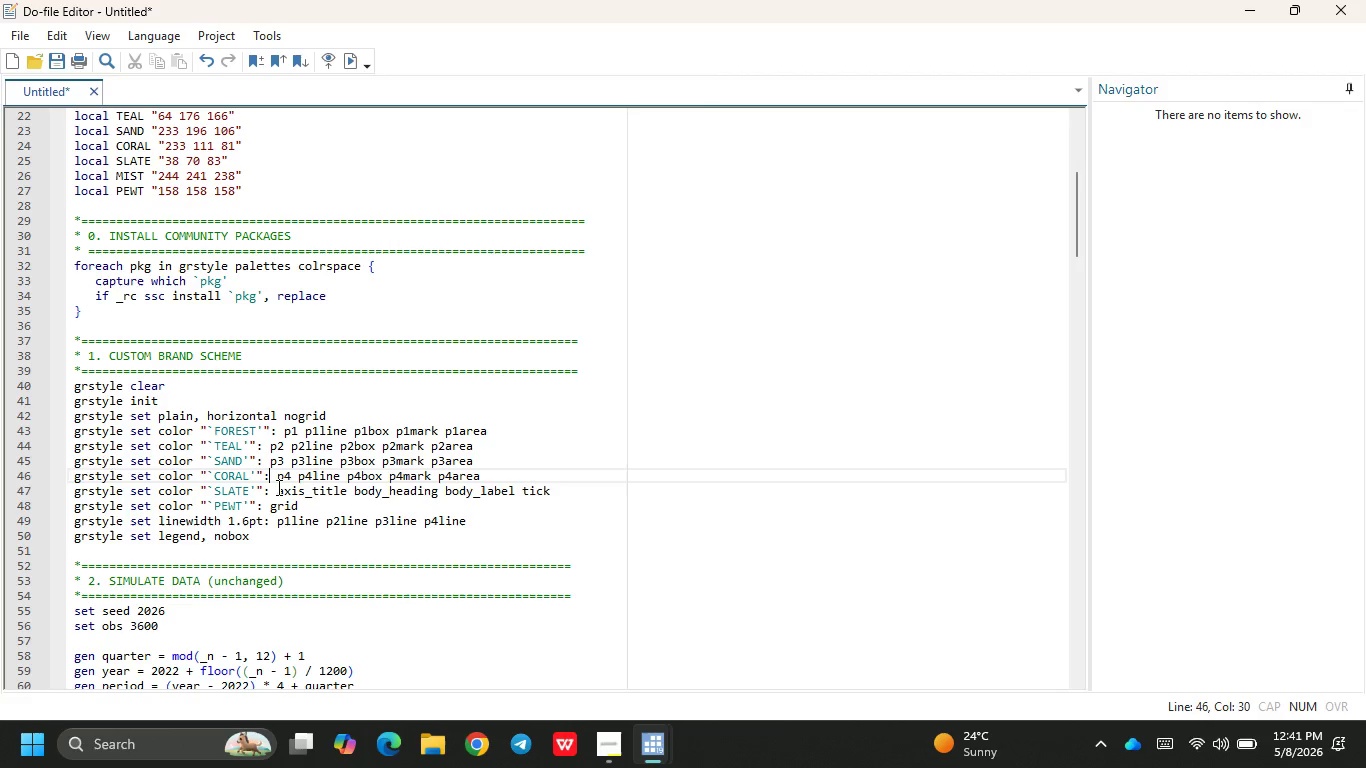 
scroll: coordinate [277, 487], scroll_direction: down, amount: 1.0
 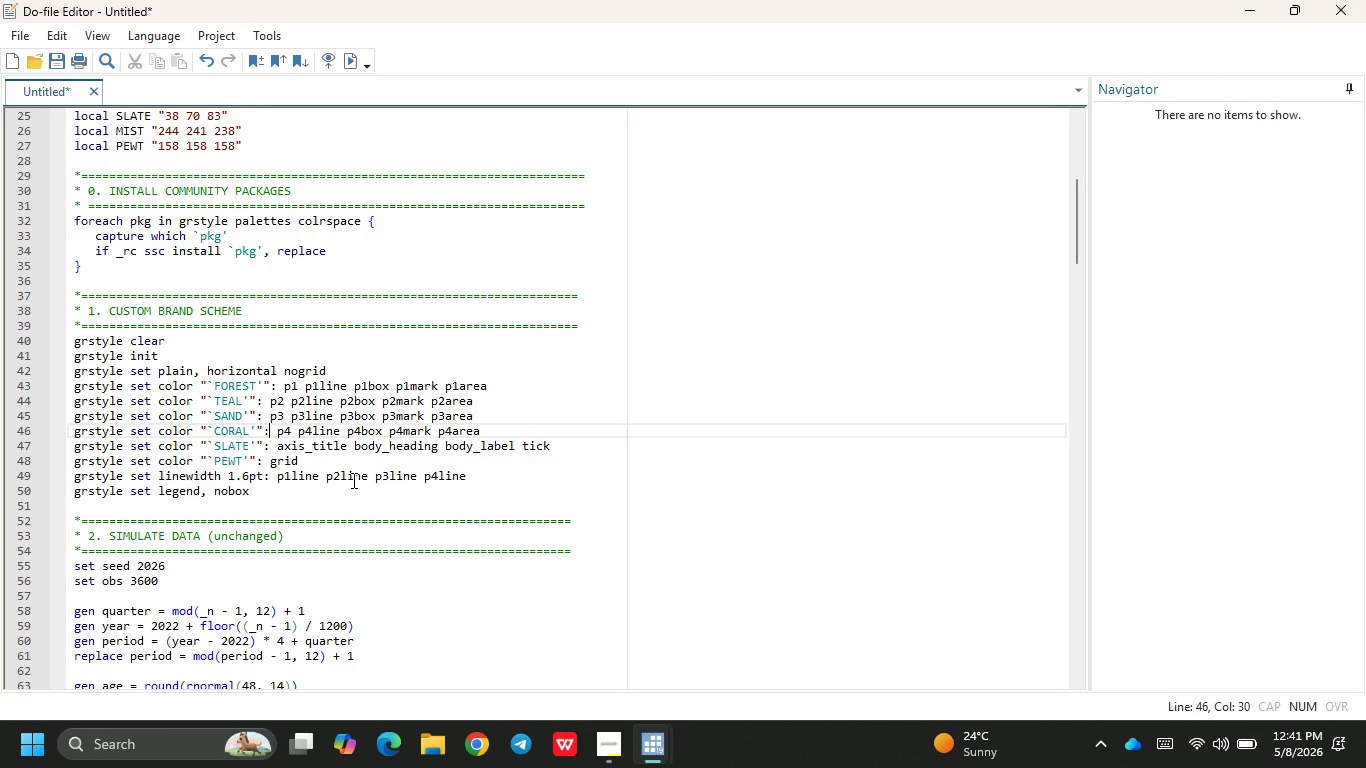 
wait(8.99)
 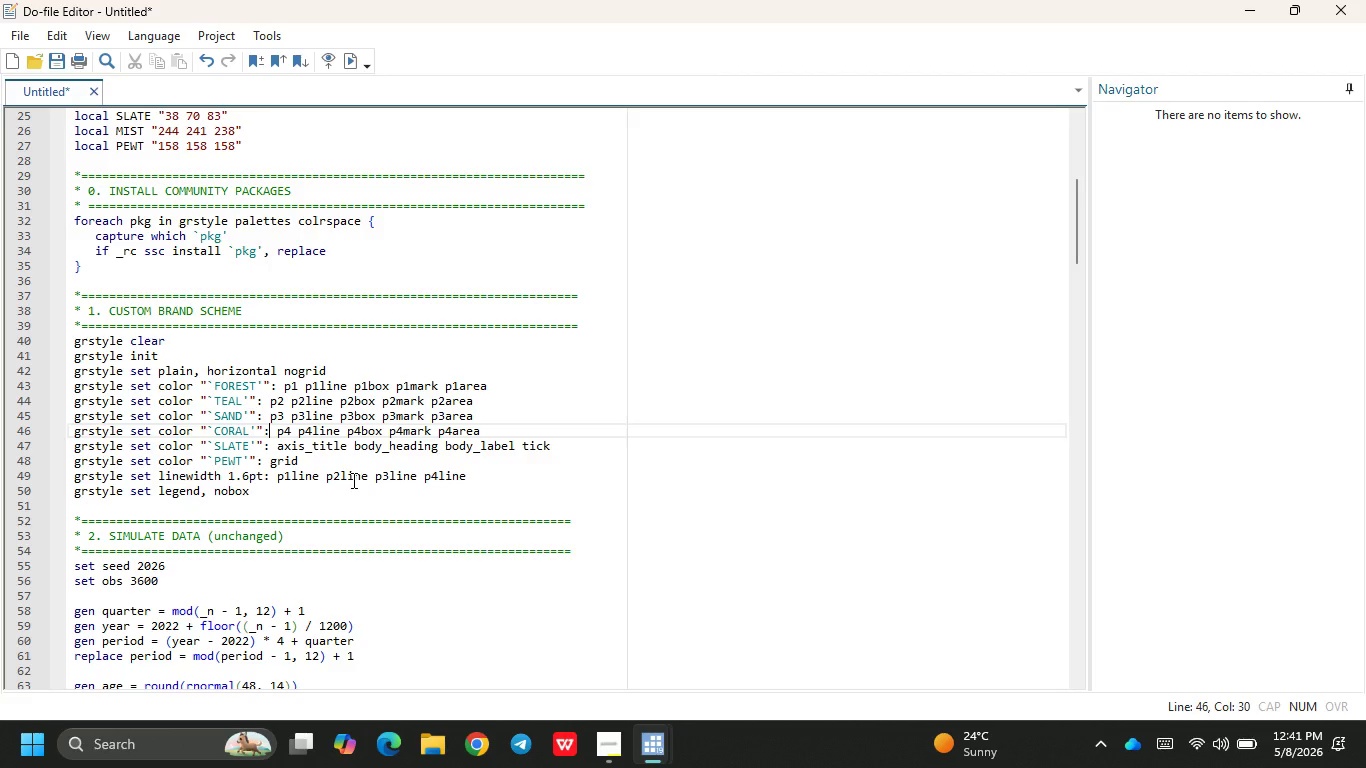 
scroll: coordinate [352, 480], scroll_direction: down, amount: 4.0
 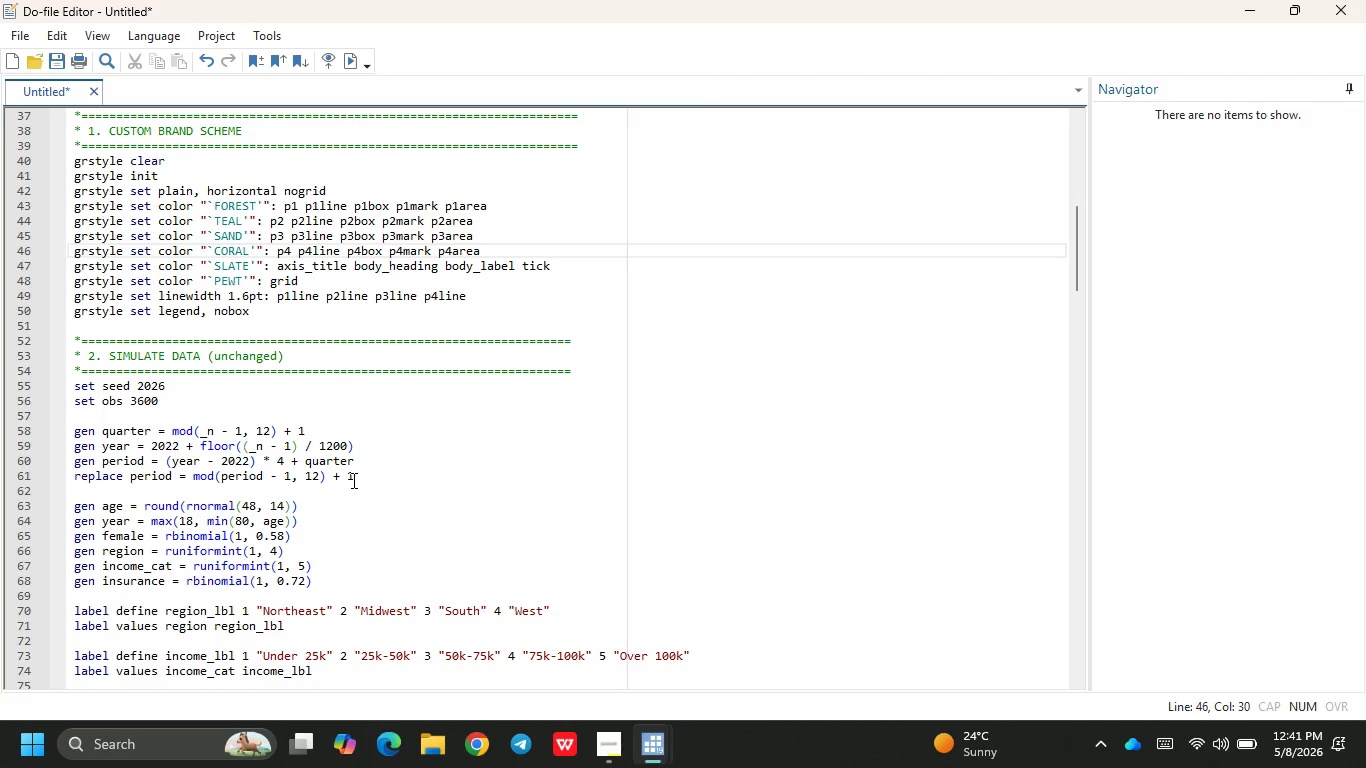 
wait(15.83)
 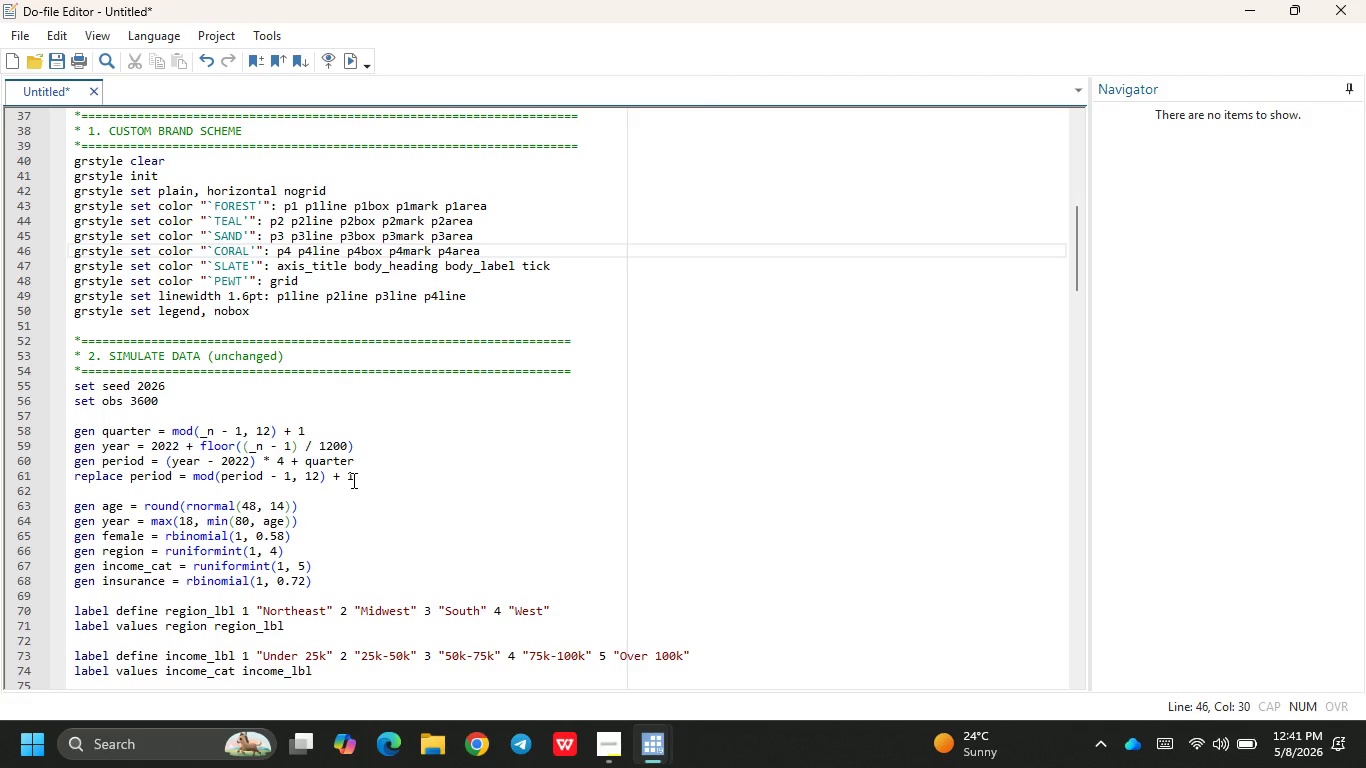 
left_click([387, 444])
 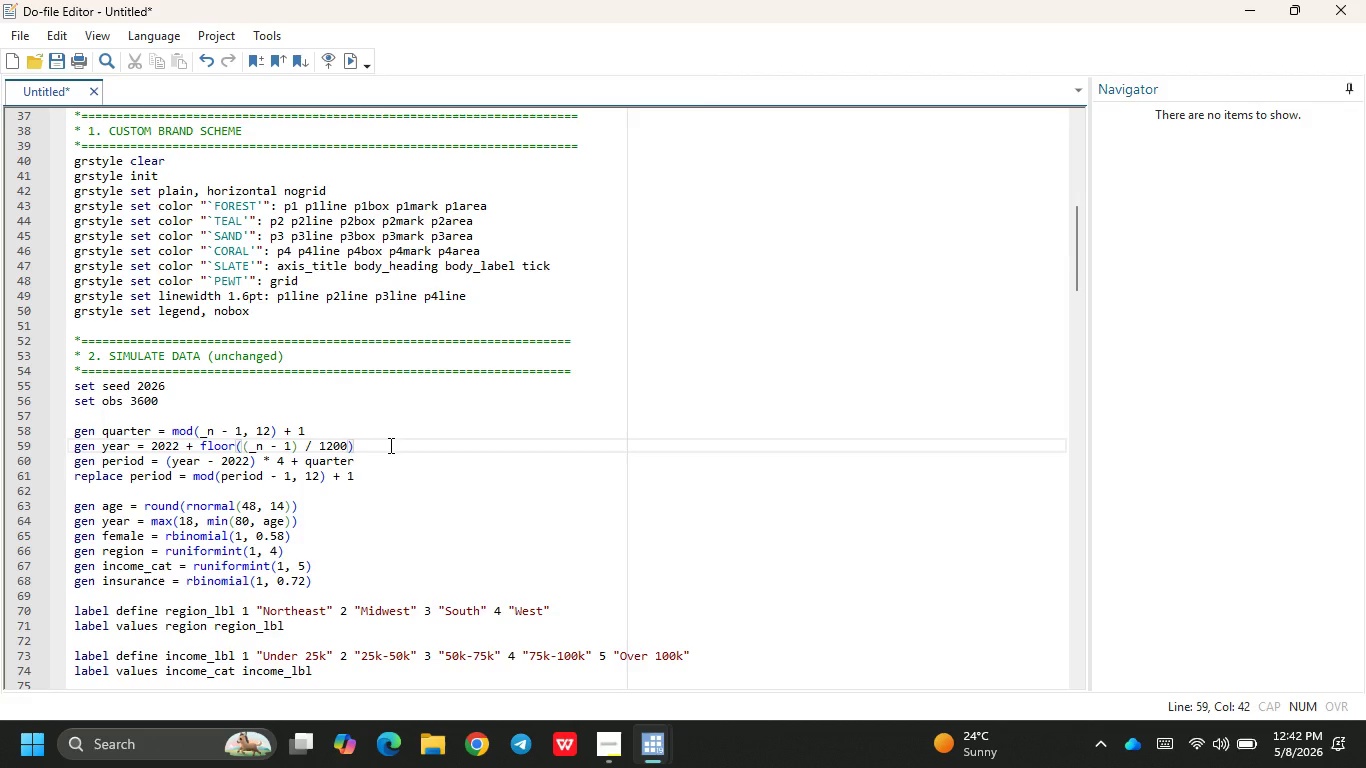 
wait(9.86)
 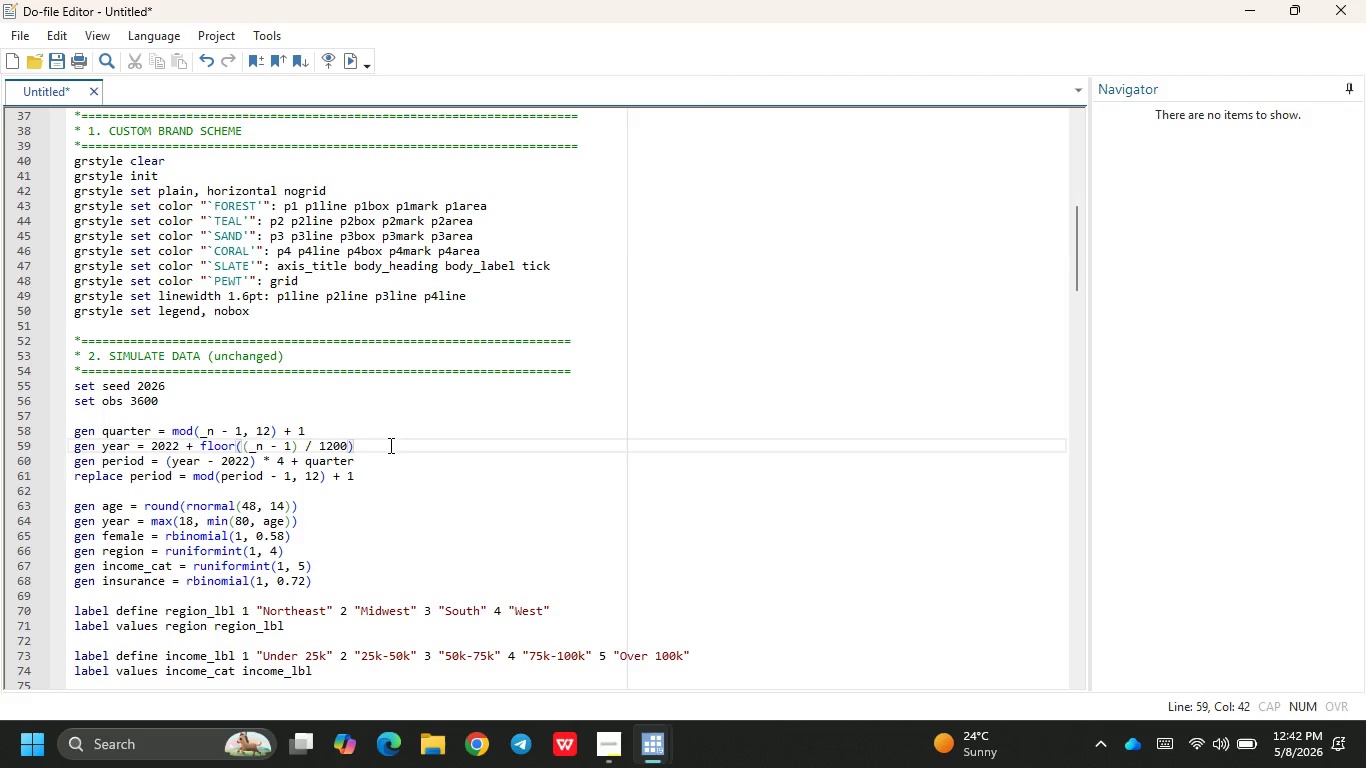 
scroll: coordinate [364, 506], scroll_direction: down, amount: 2.0
 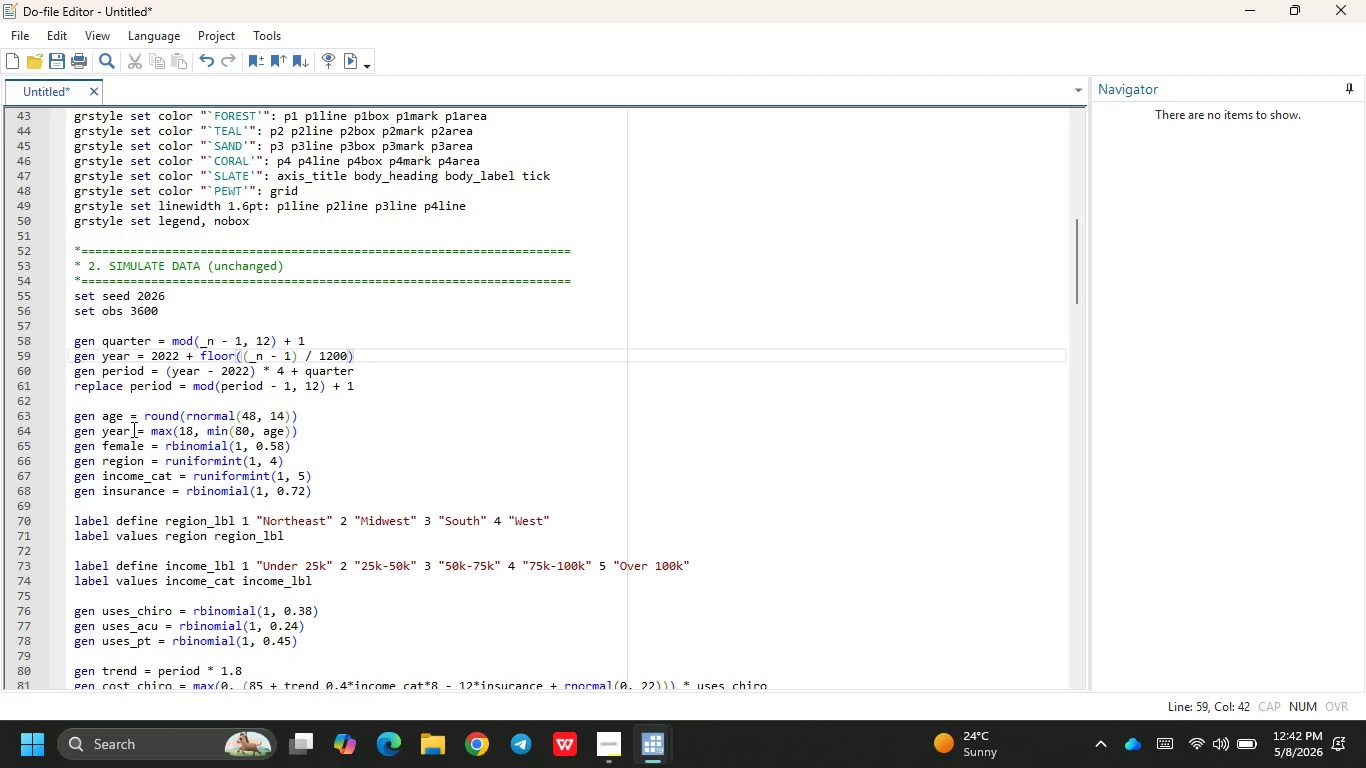 
left_click([156, 423])
 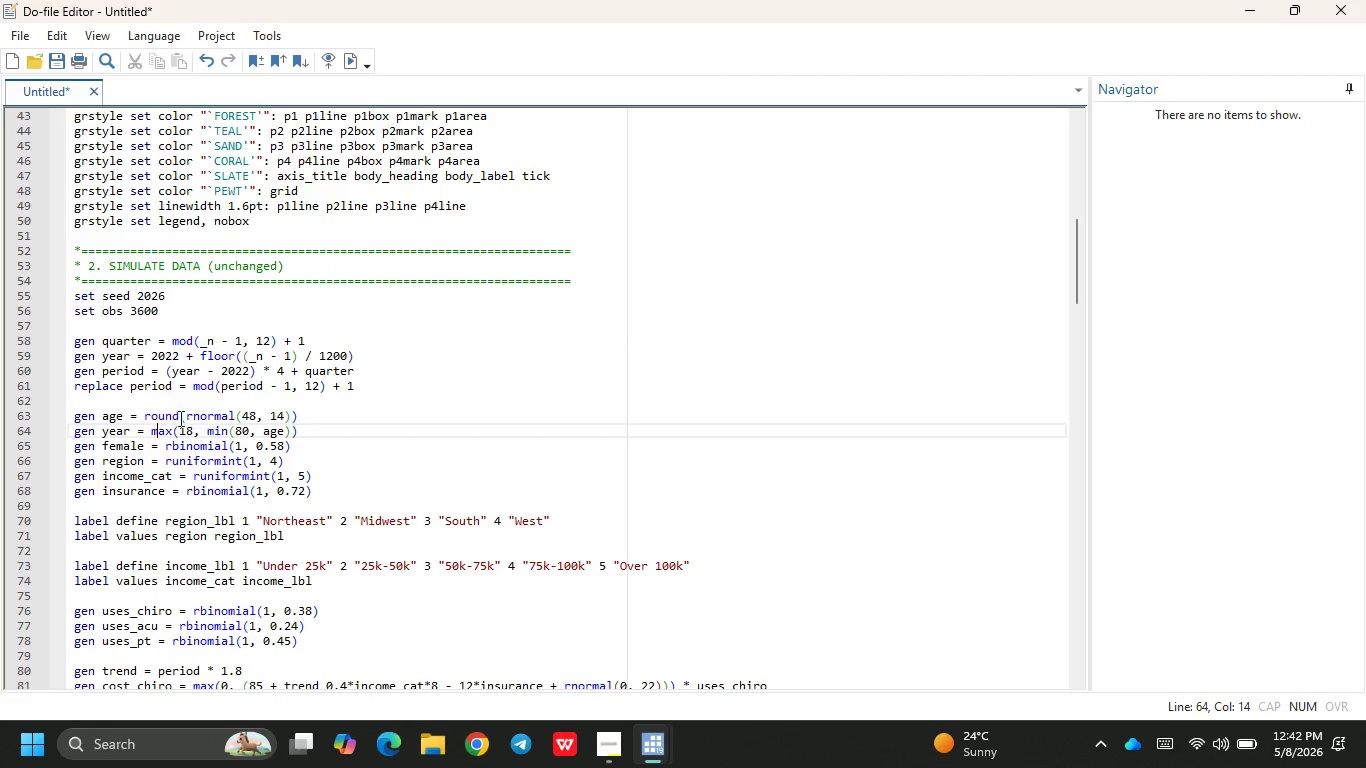 
left_click([201, 413])
 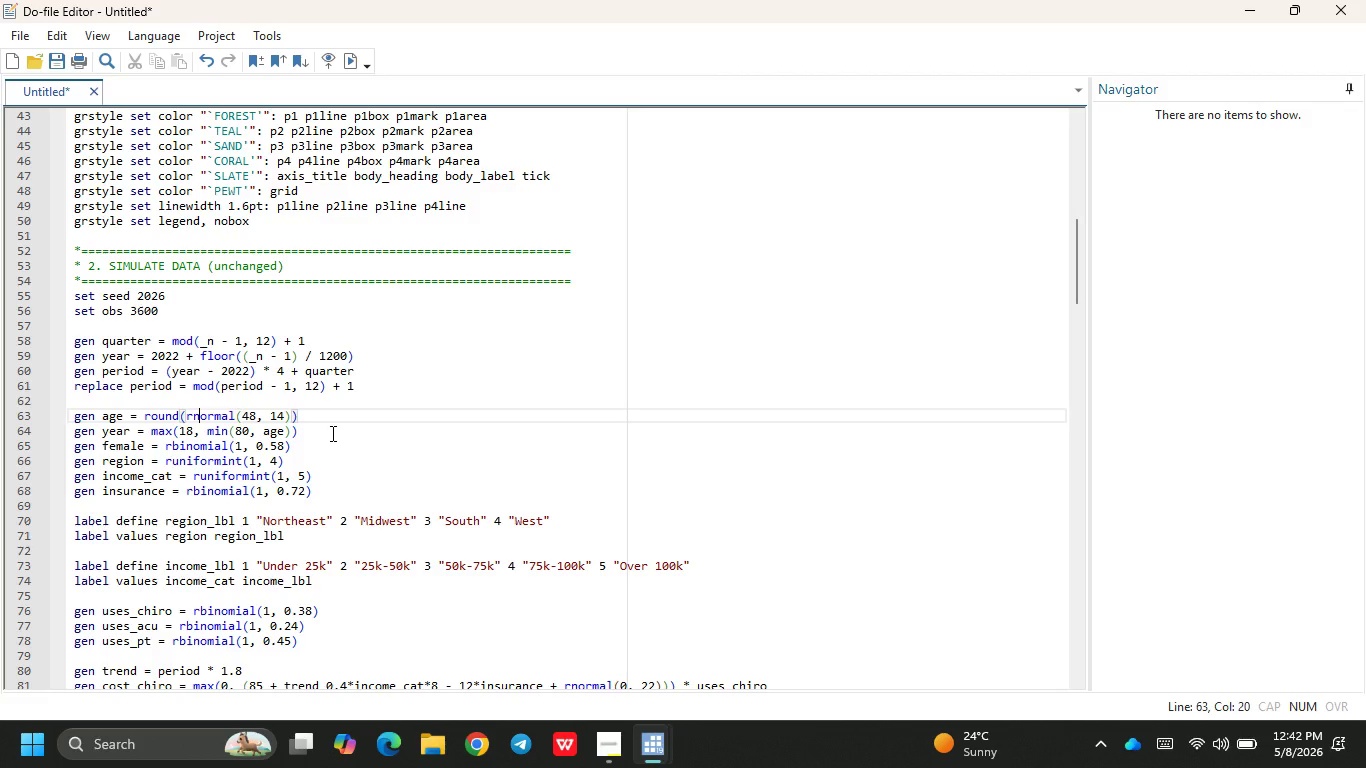 
wait(29.64)
 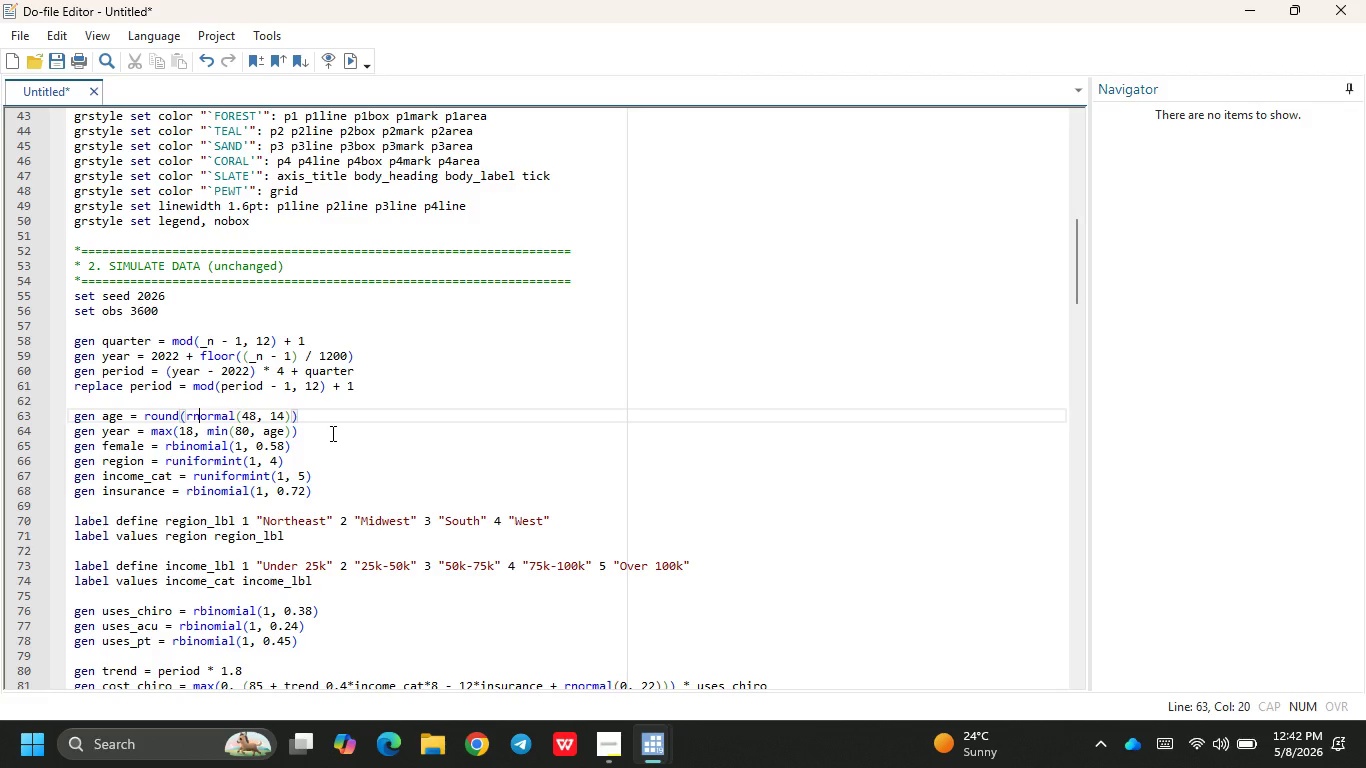 
scroll: coordinate [331, 433], scroll_direction: down, amount: 1.0
 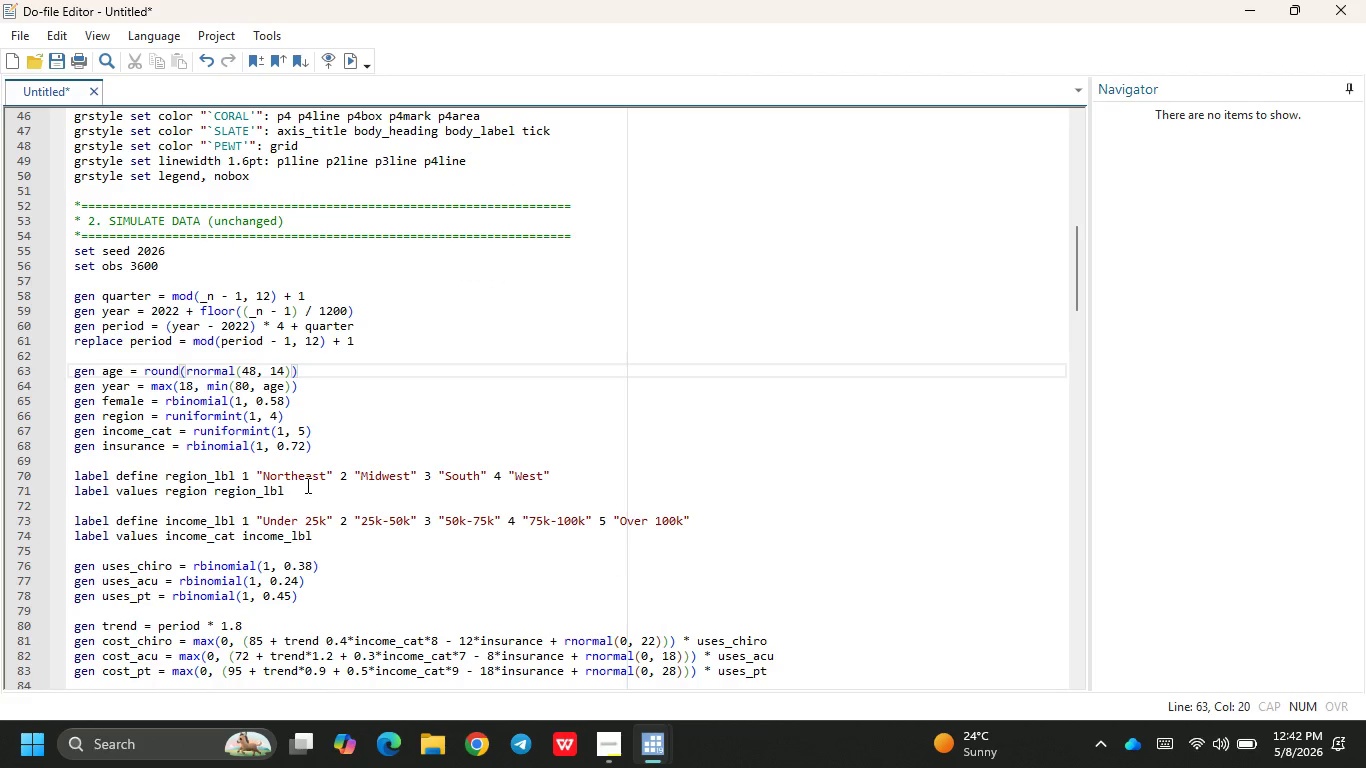 
left_click([306, 485])
 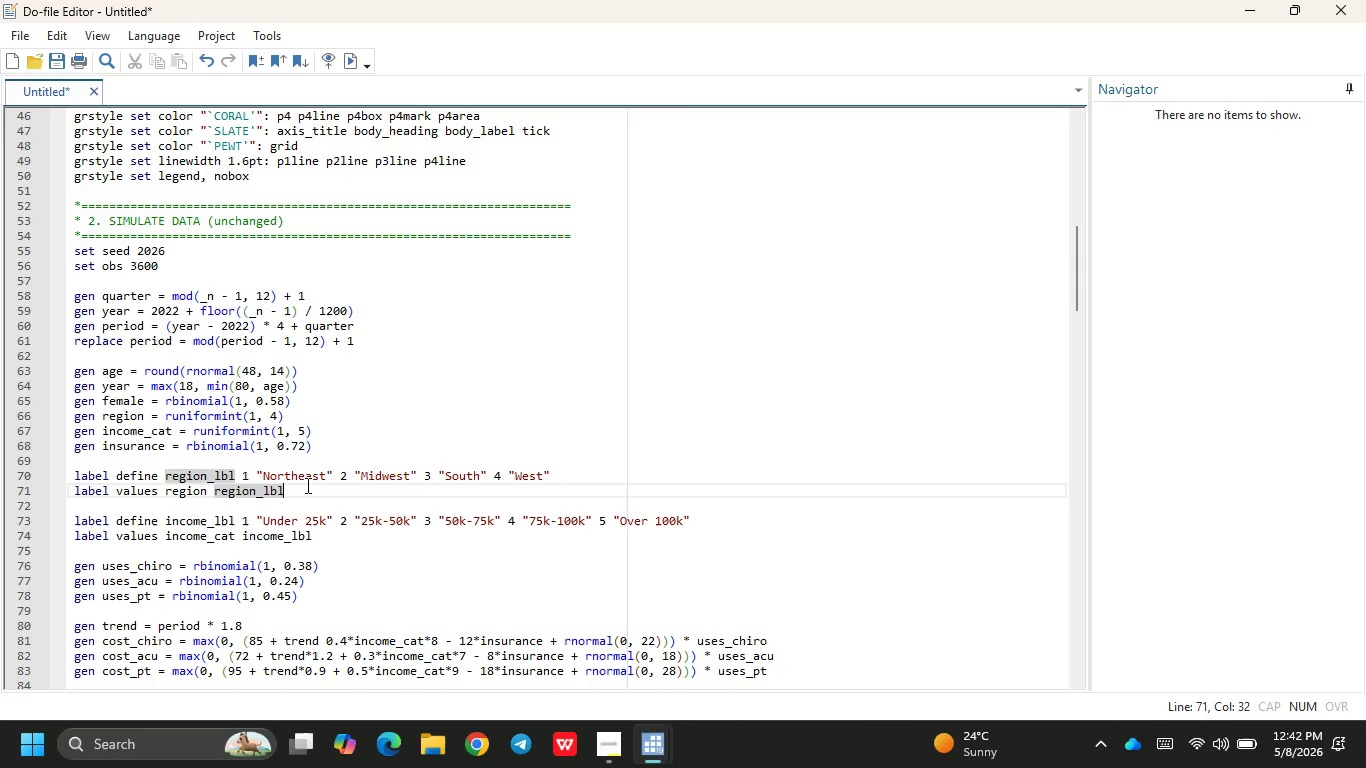 
wait(15.78)
 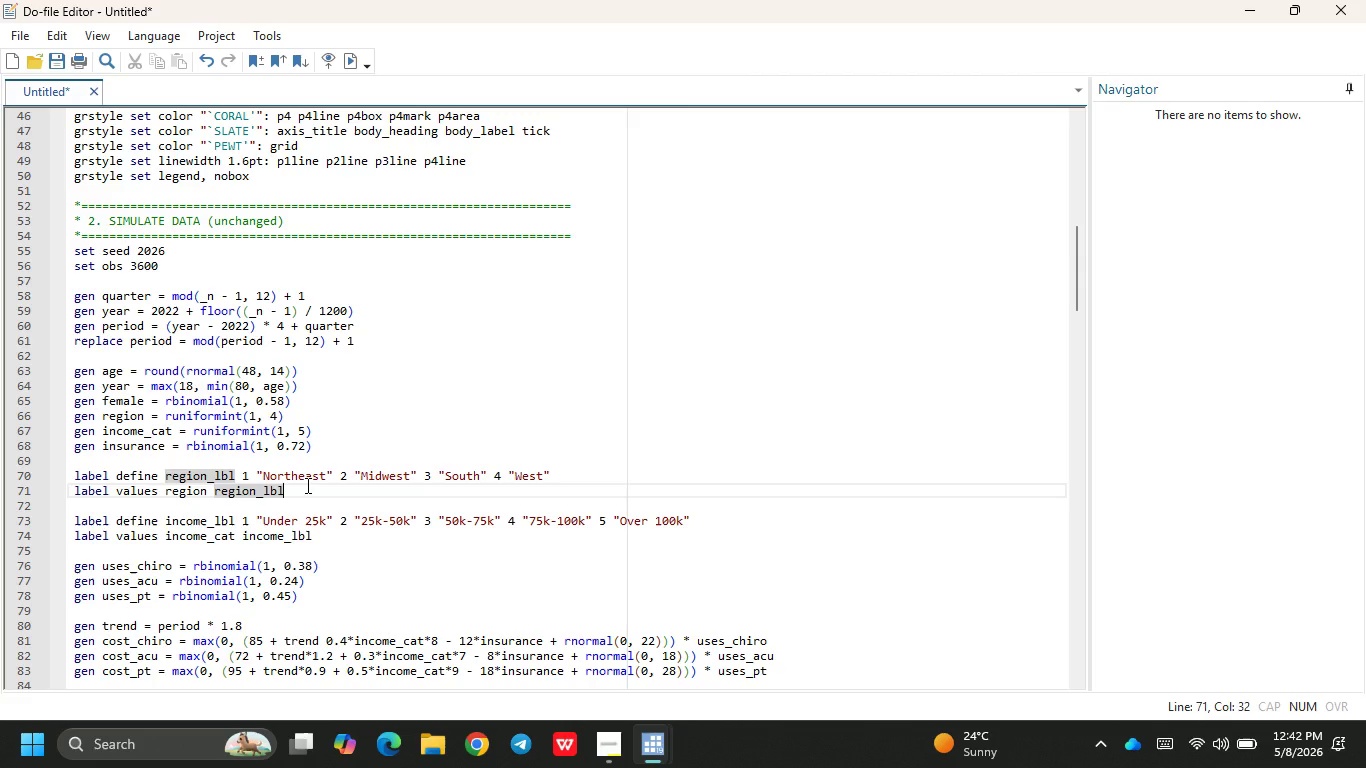 
left_click([325, 525])
 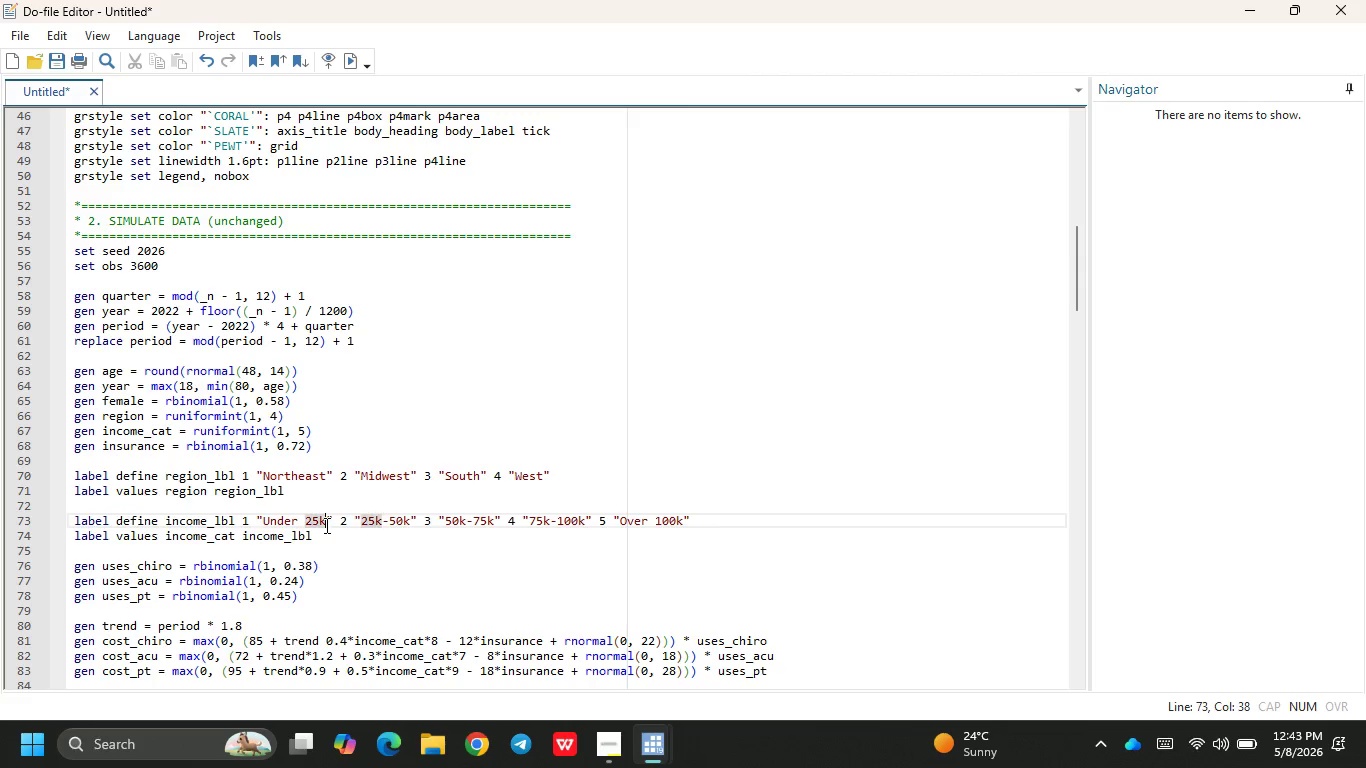 
scroll: coordinate [325, 525], scroll_direction: down, amount: 3.0
 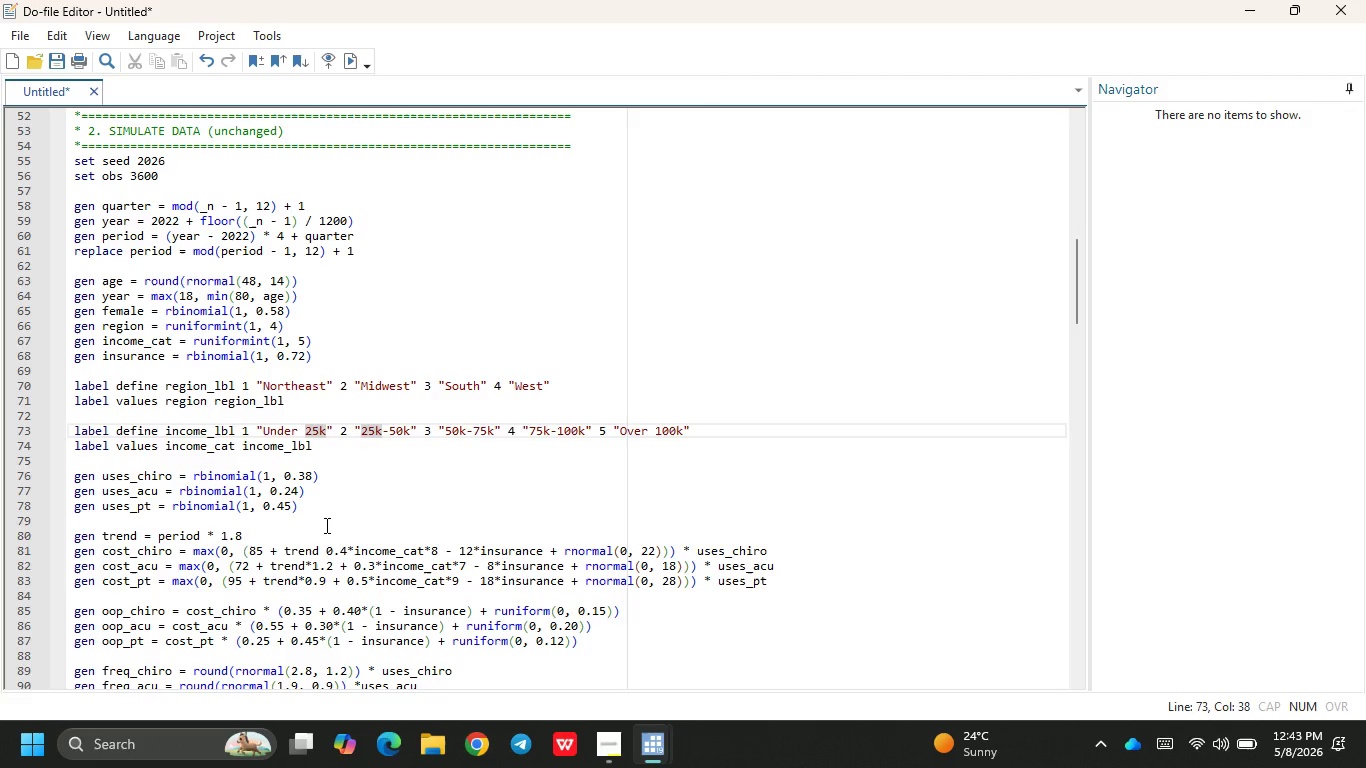 
wait(11.13)
 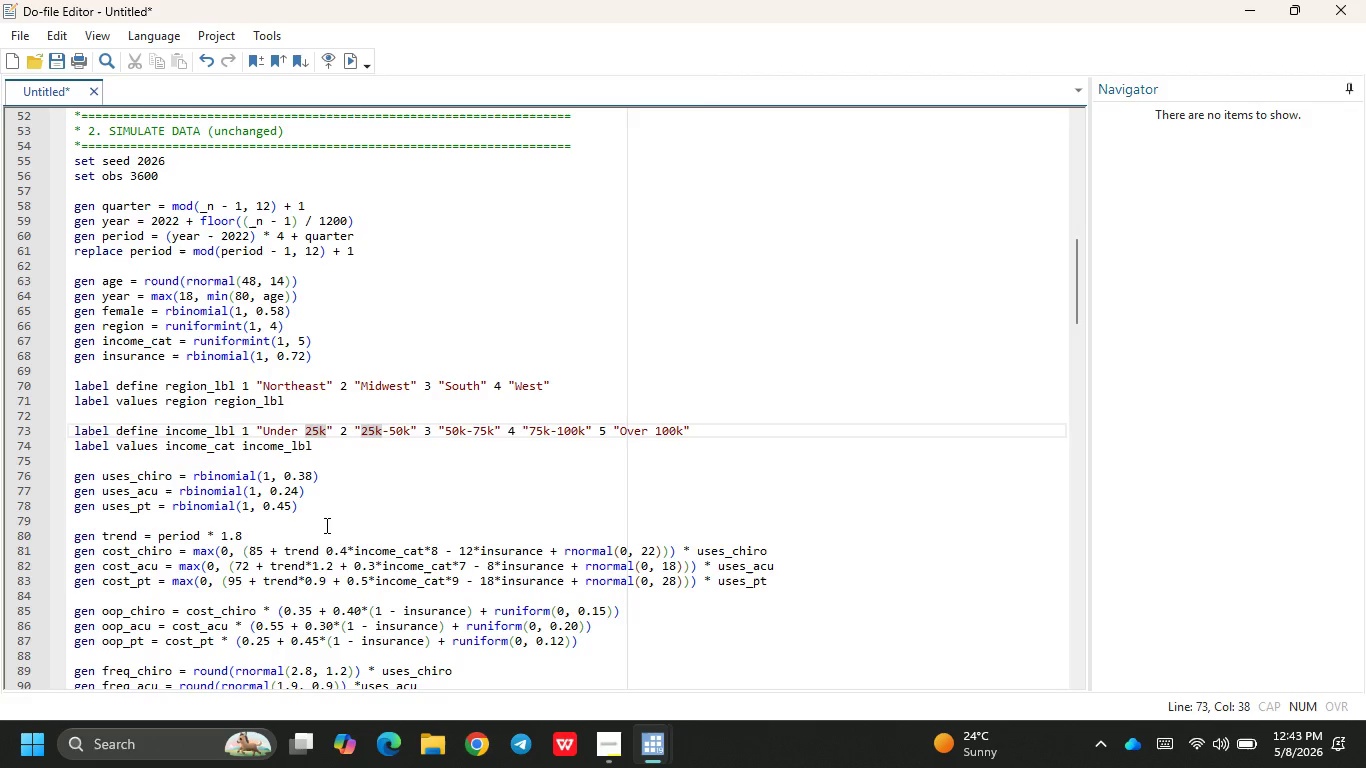 
left_click([580, 557])
 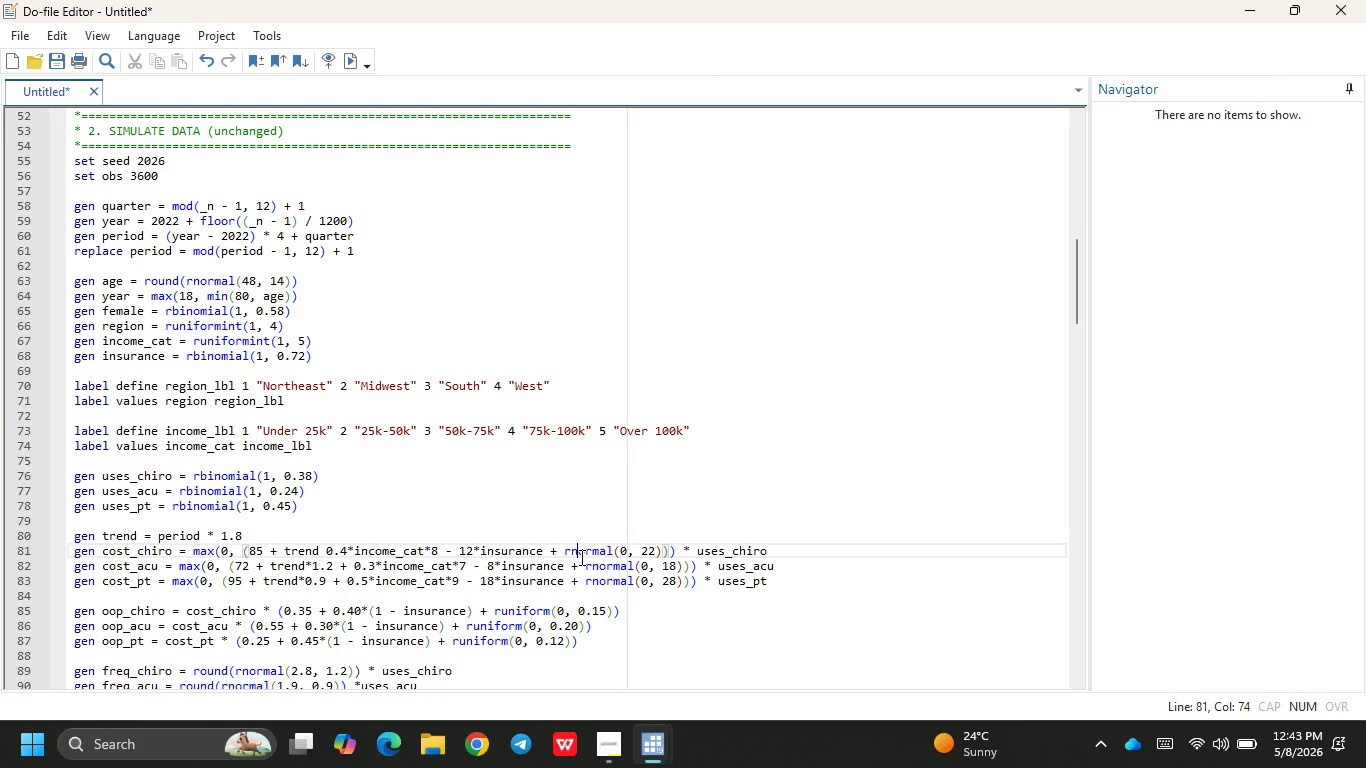 
wait(25.31)
 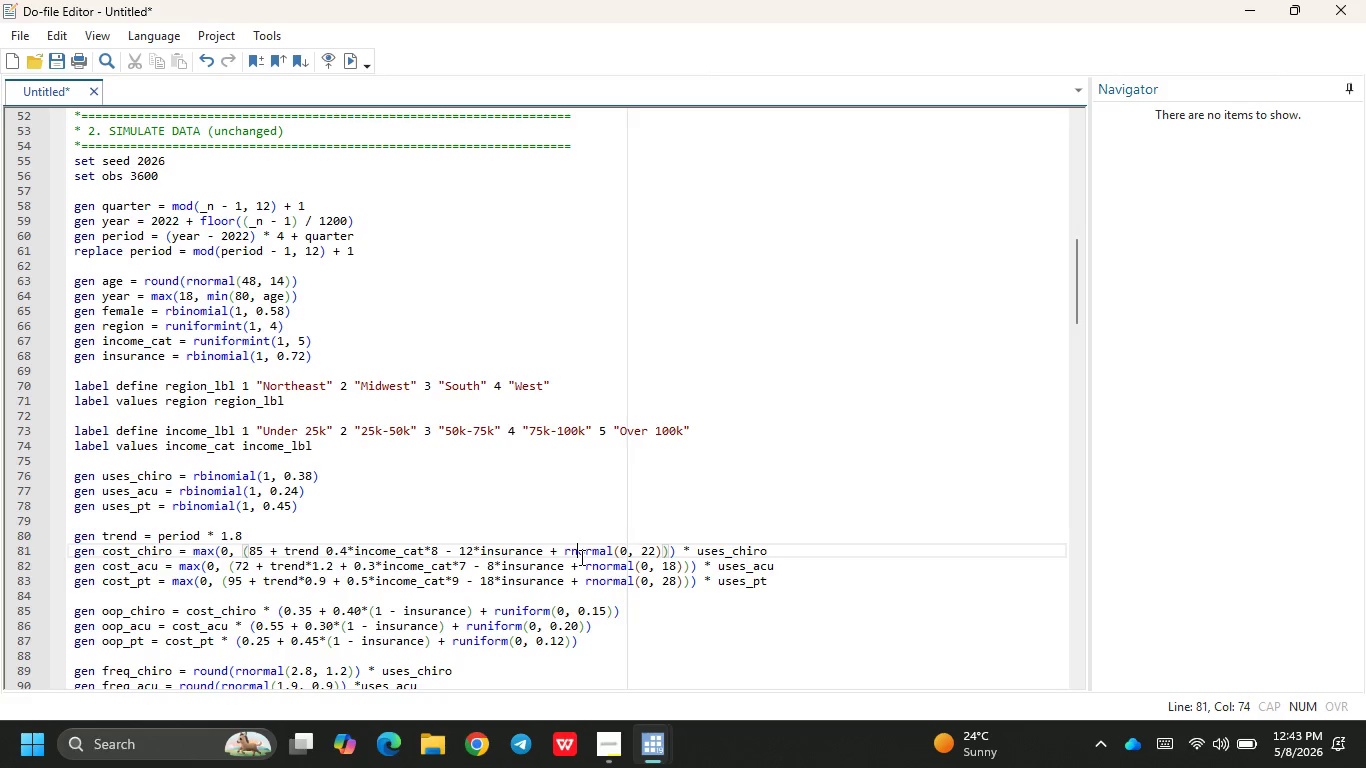 
scroll: coordinate [580, 557], scroll_direction: down, amount: 2.0
 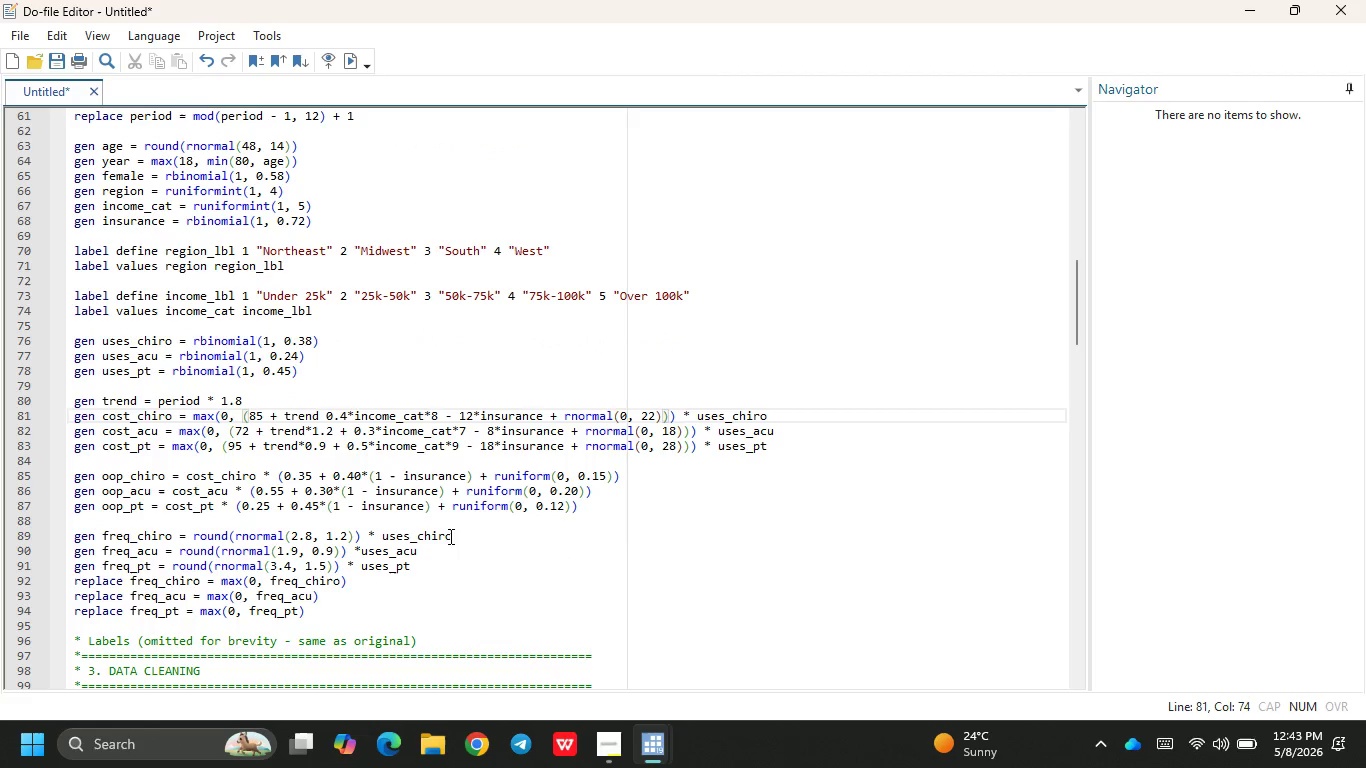 
left_click([455, 529])
 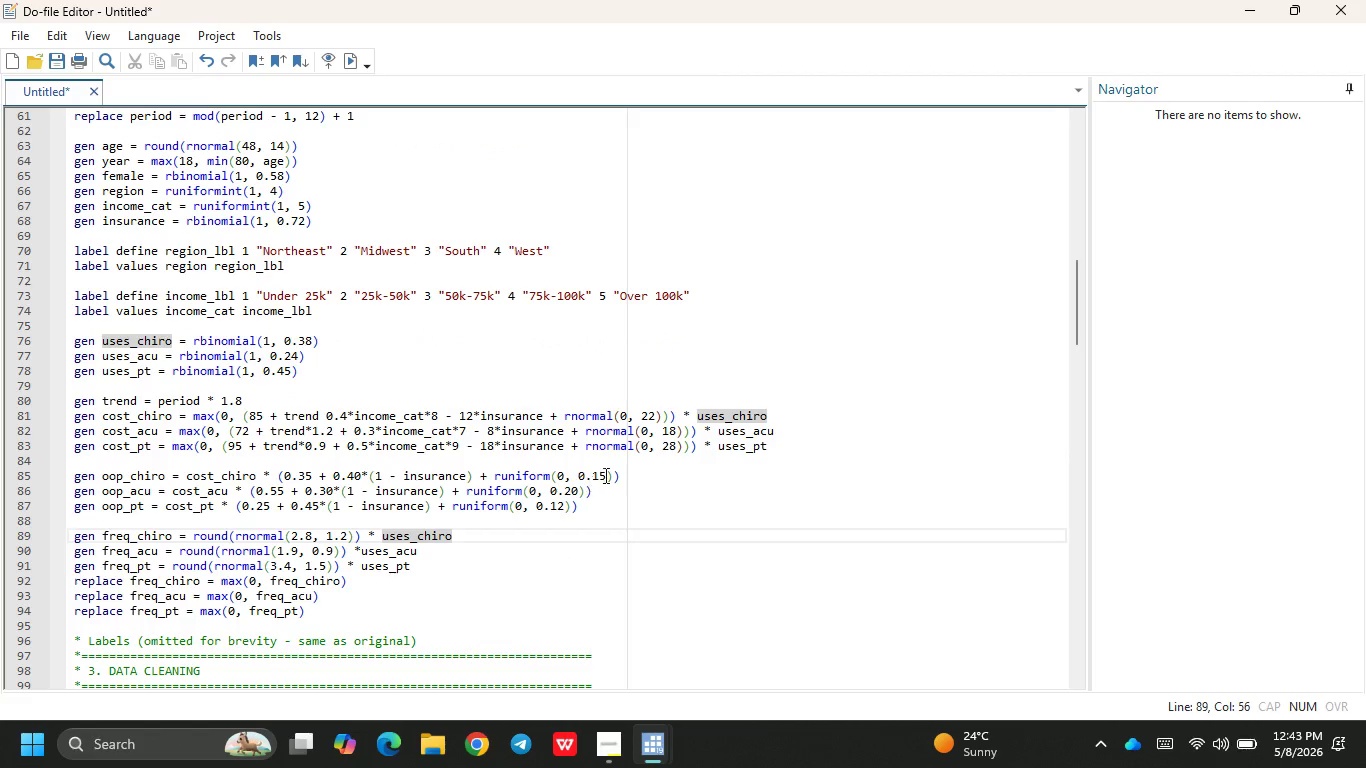 
left_click([650, 479])
 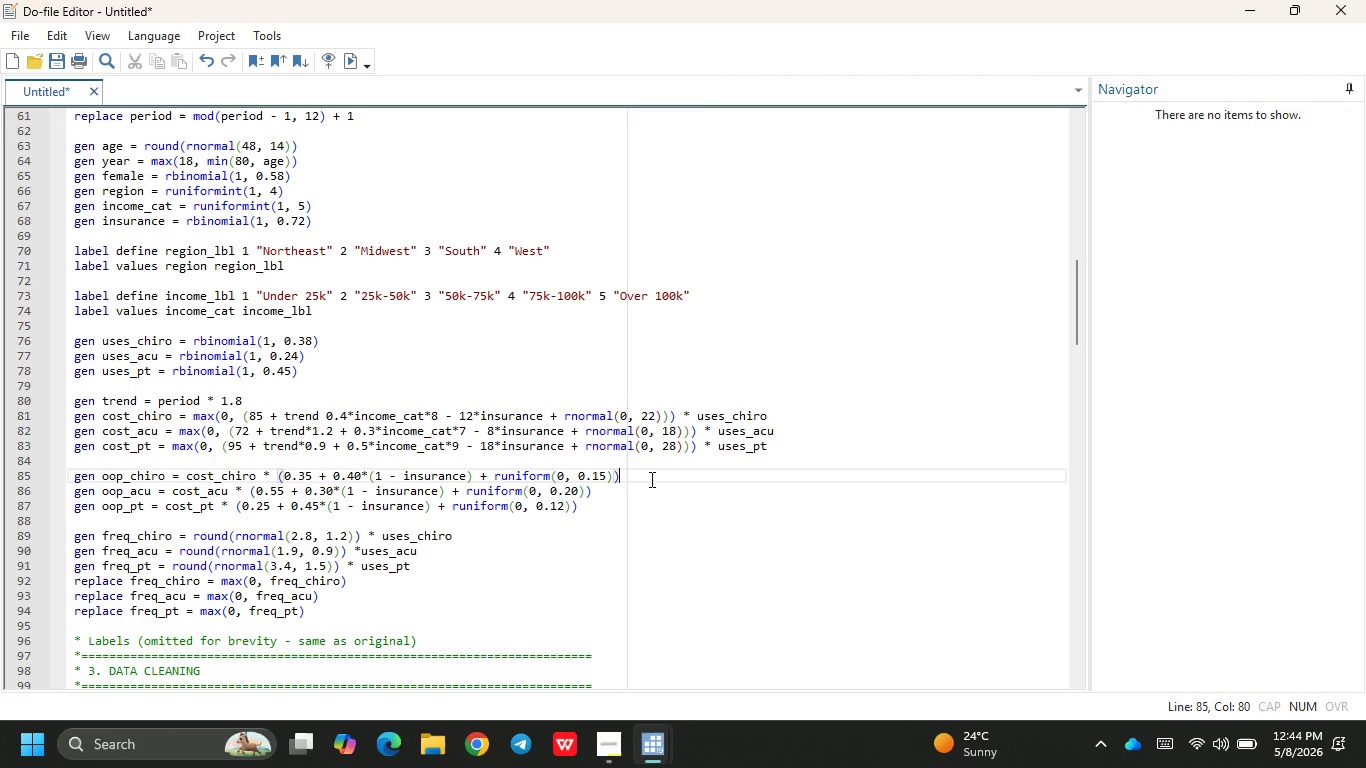 
wait(33.66)
 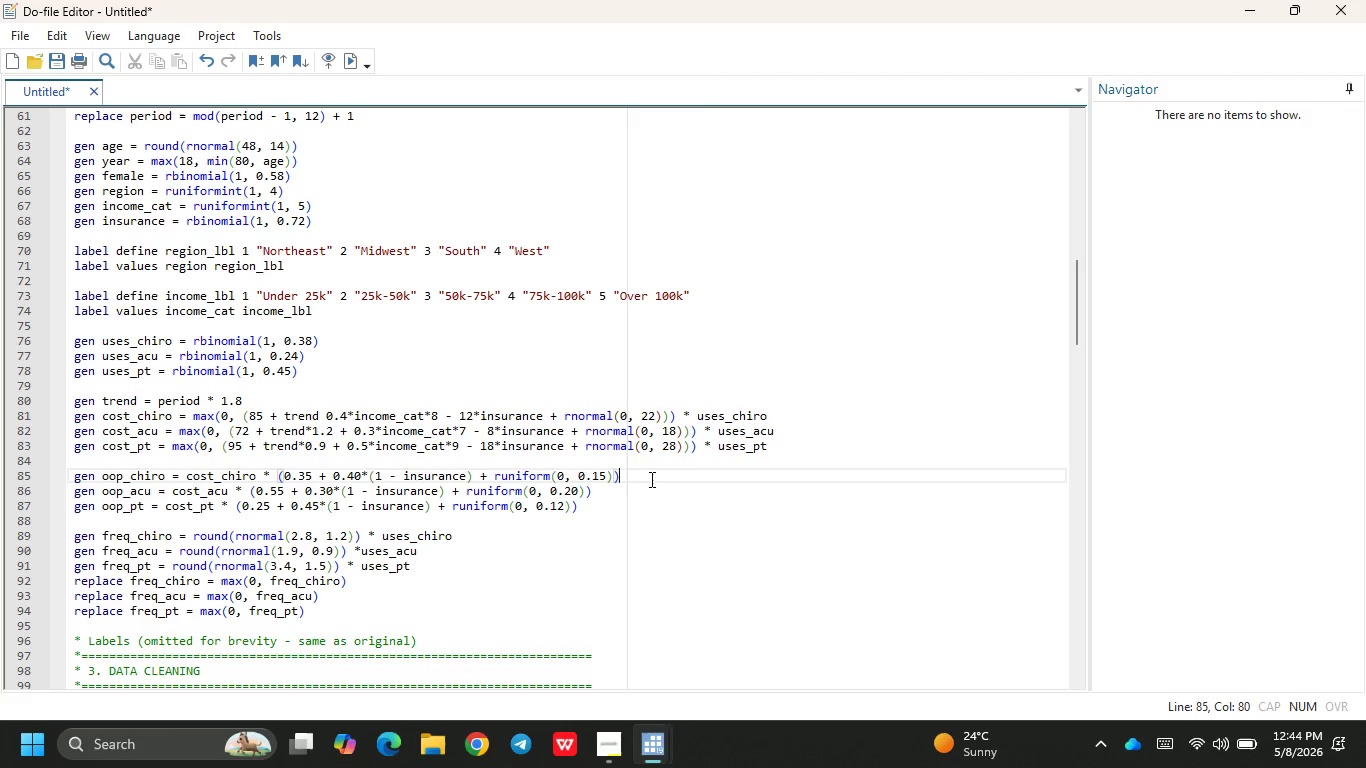 
left_click([360, 552])
 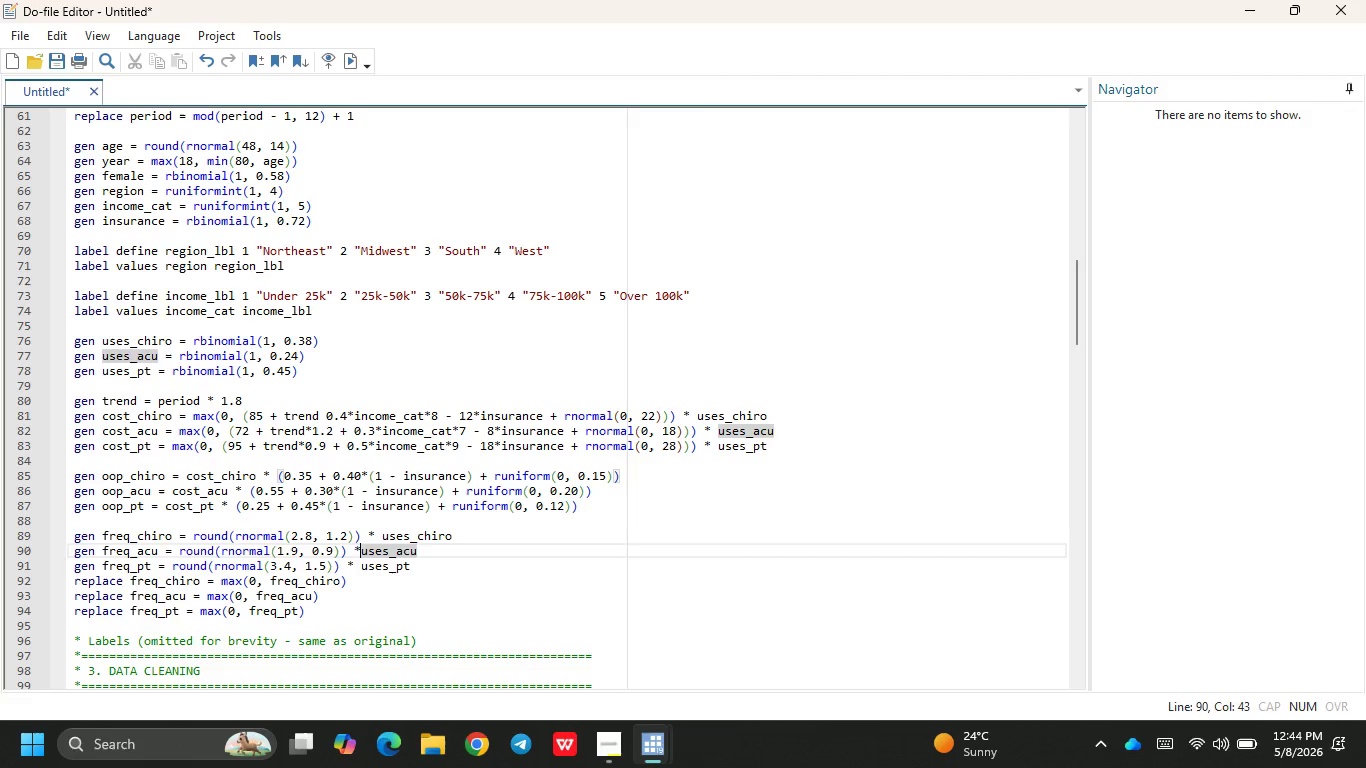 
key(Space)
 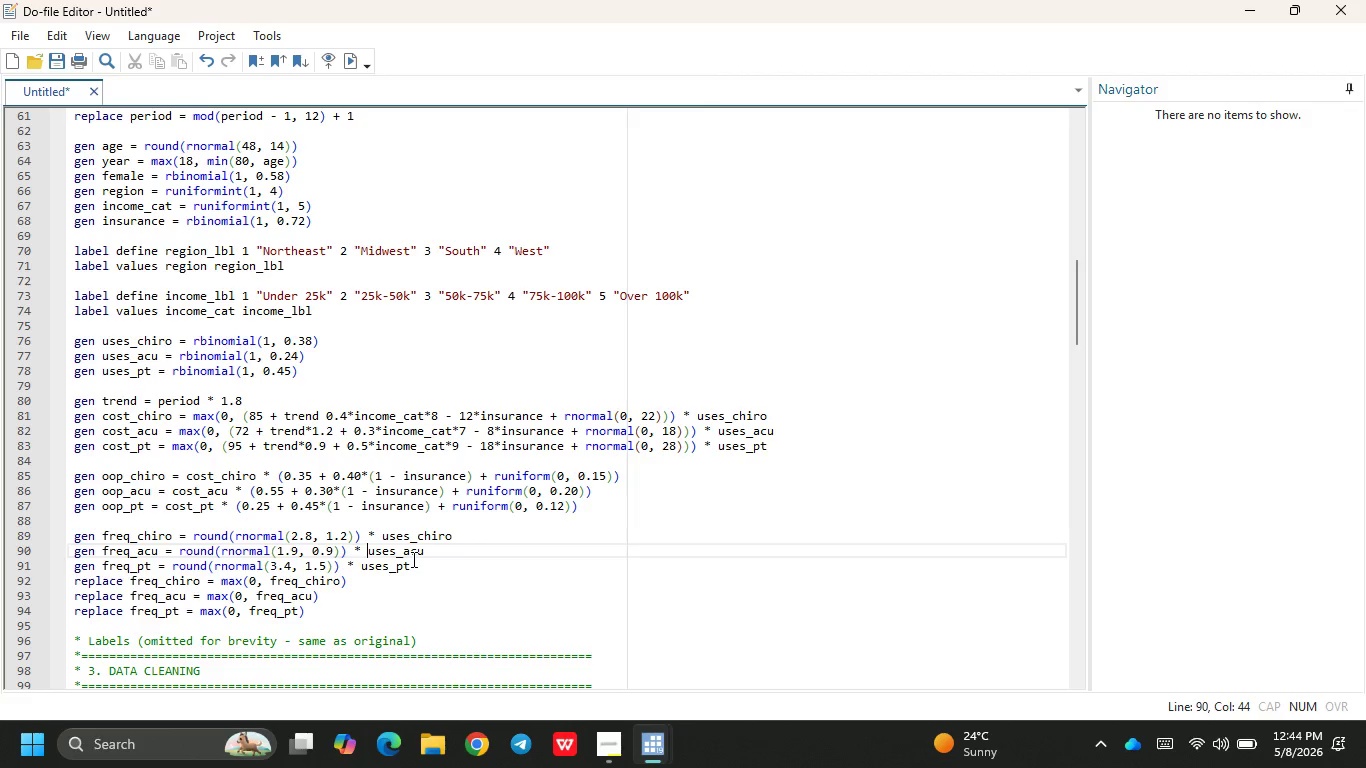 
wait(7.19)
 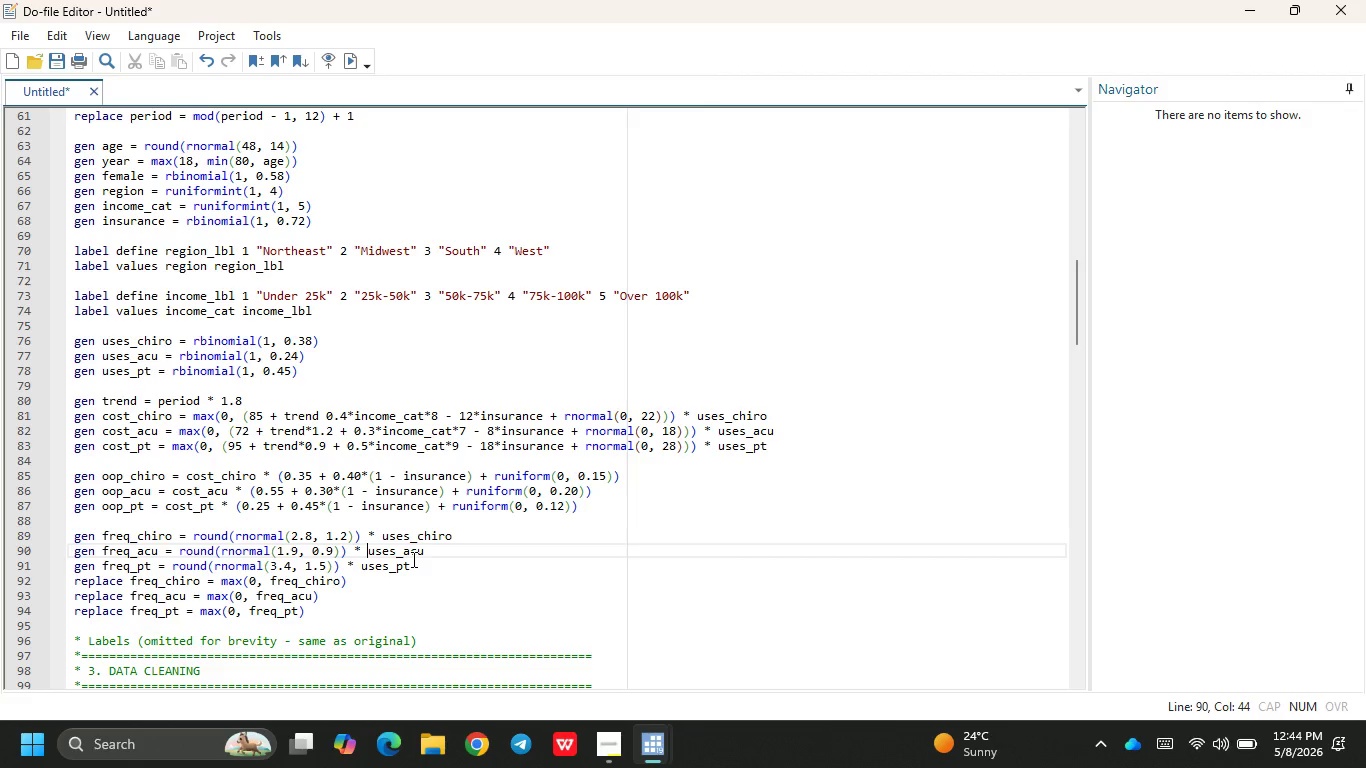 
scroll: coordinate [345, 511], scroll_direction: down, amount: 8.0
 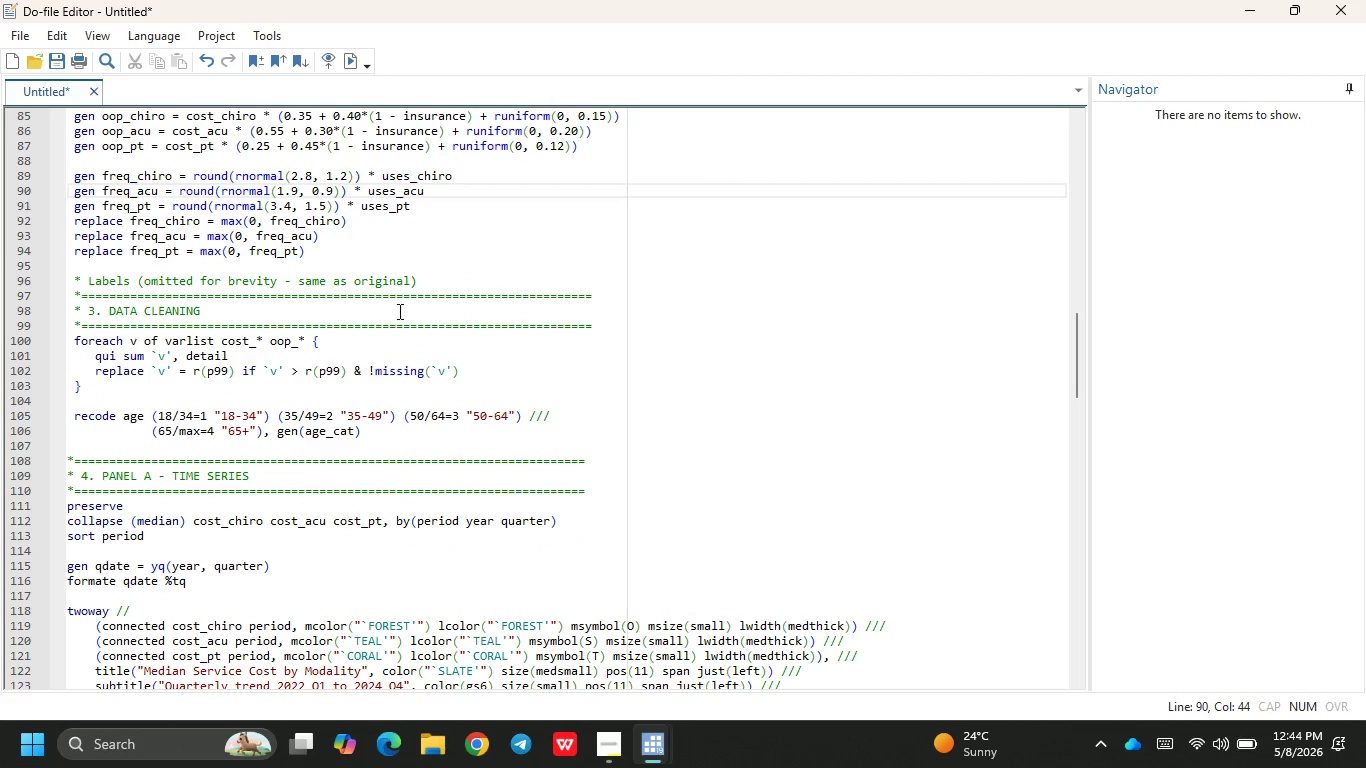 
left_click([515, 355])
 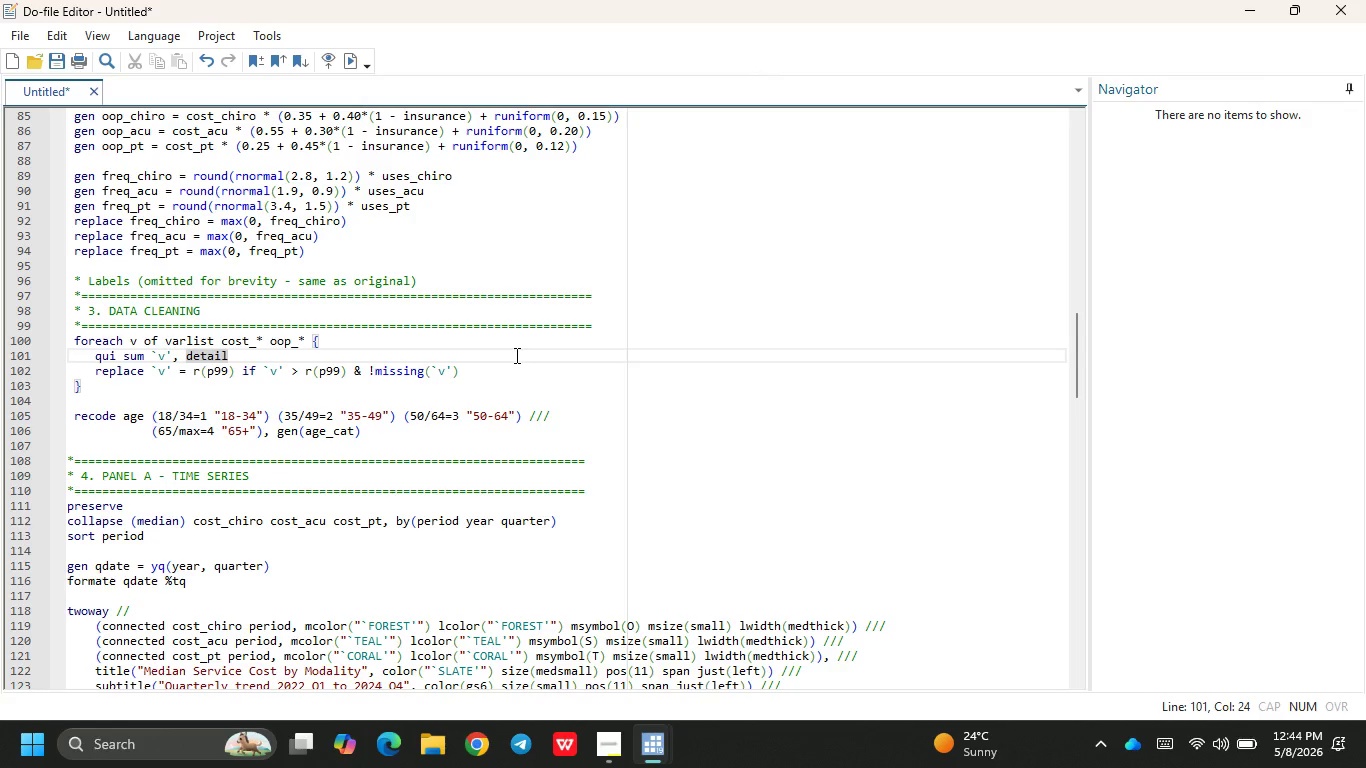 
wait(22.58)
 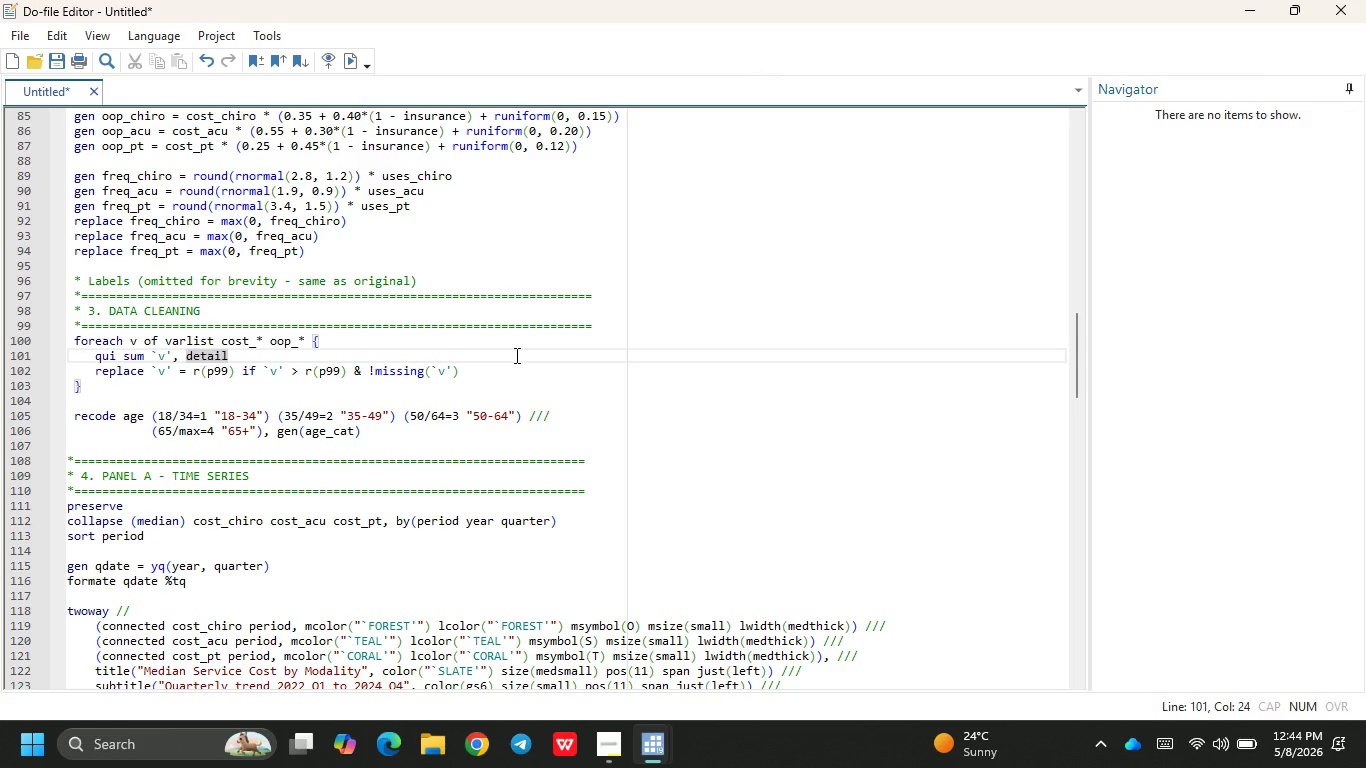 
scroll: coordinate [515, 355], scroll_direction: down, amount: 3.0
 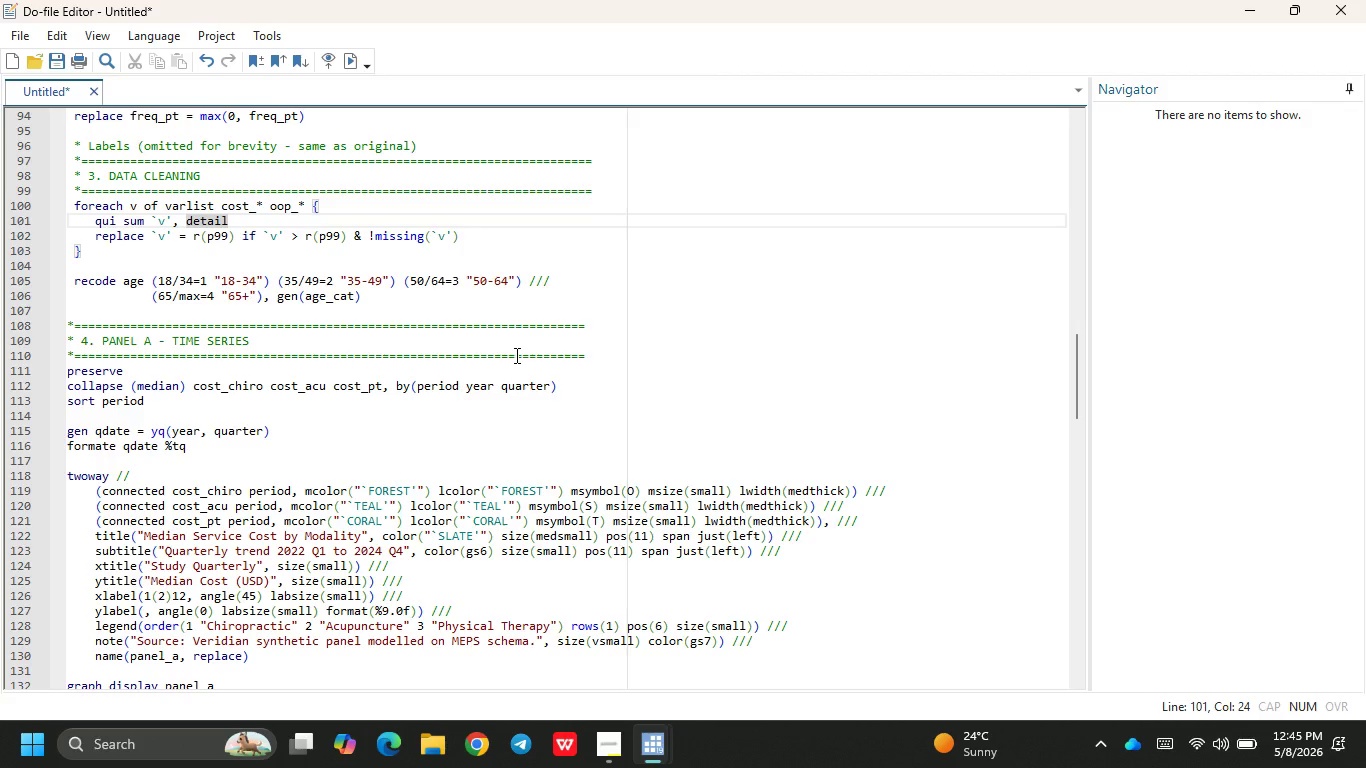 
wait(65.4)
 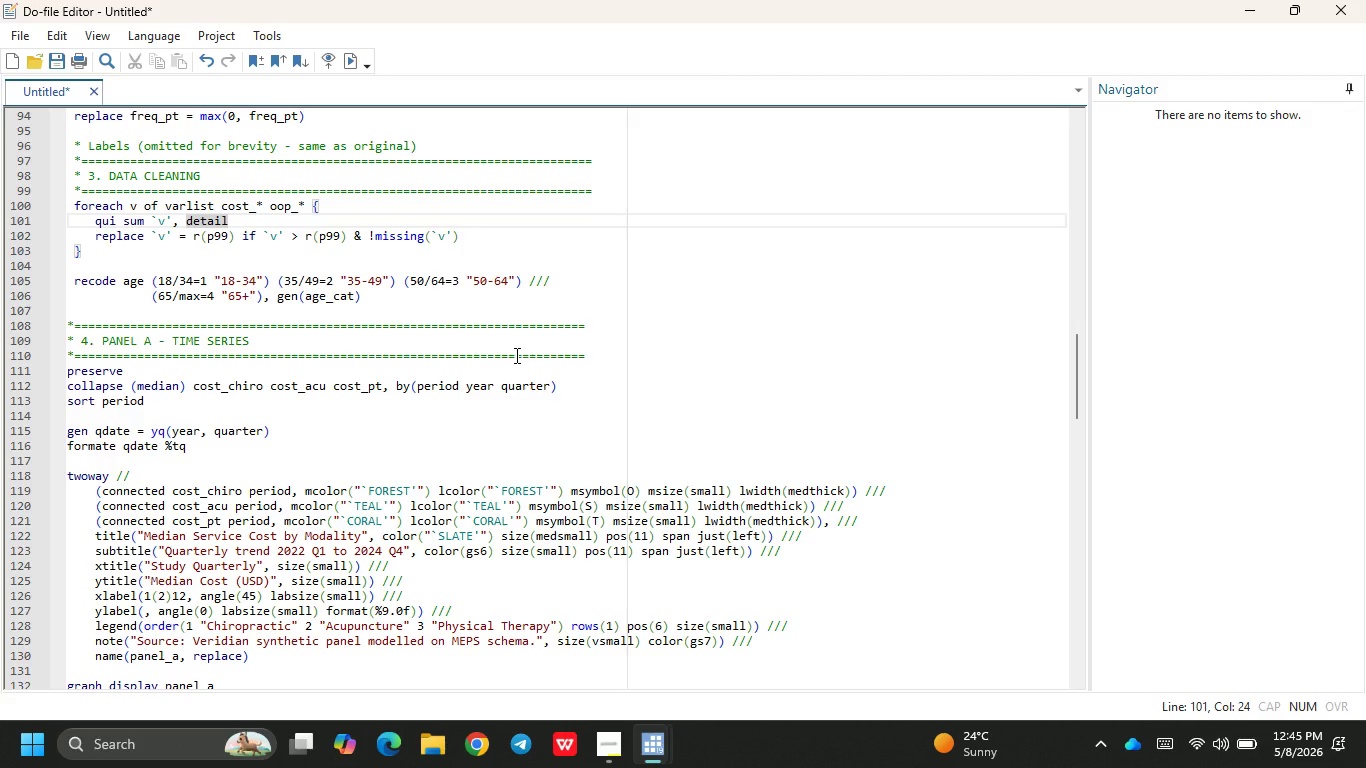 
scroll: coordinate [515, 355], scroll_direction: down, amount: 3.0
 